 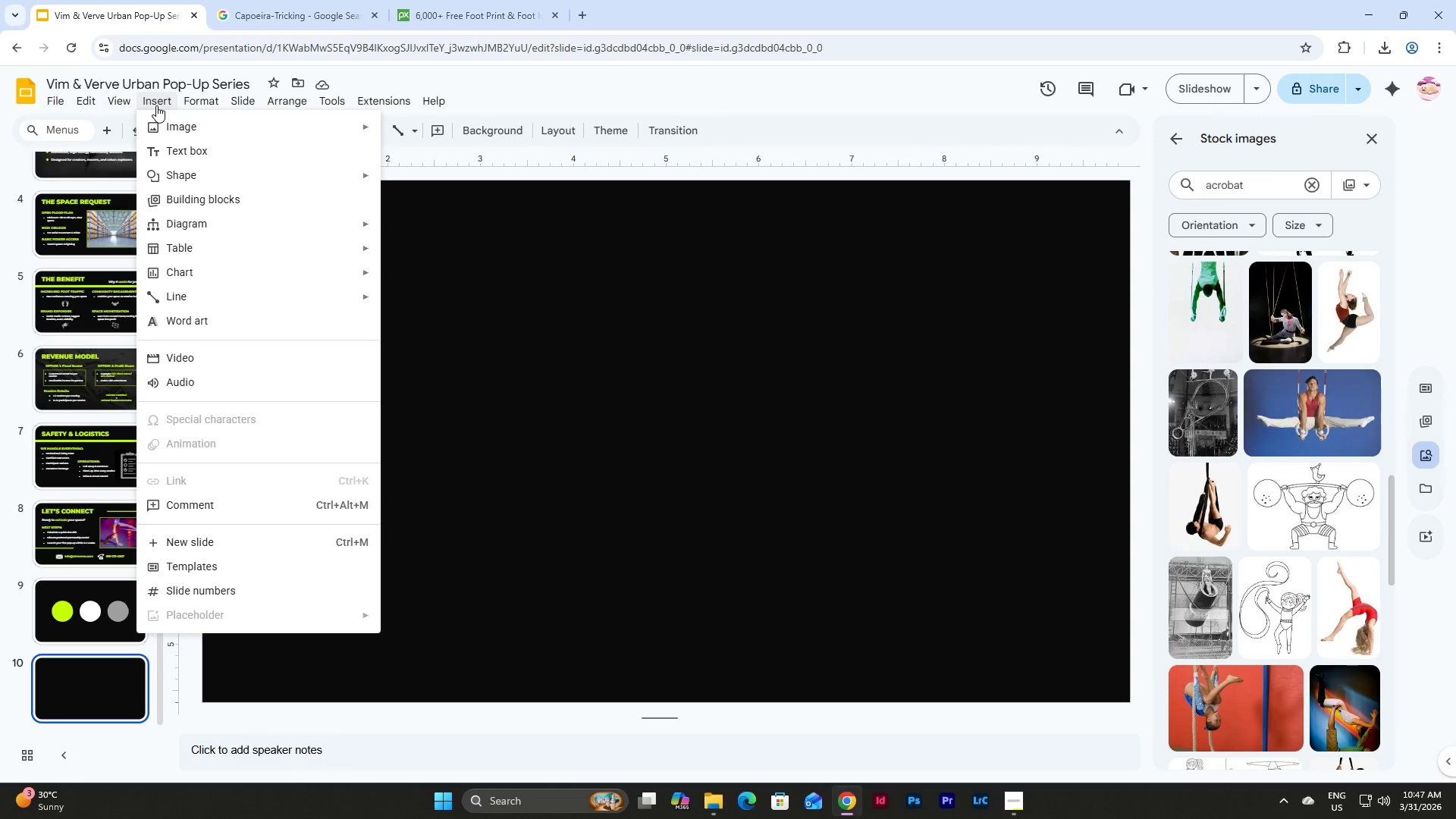 
left_click([209, 147])
 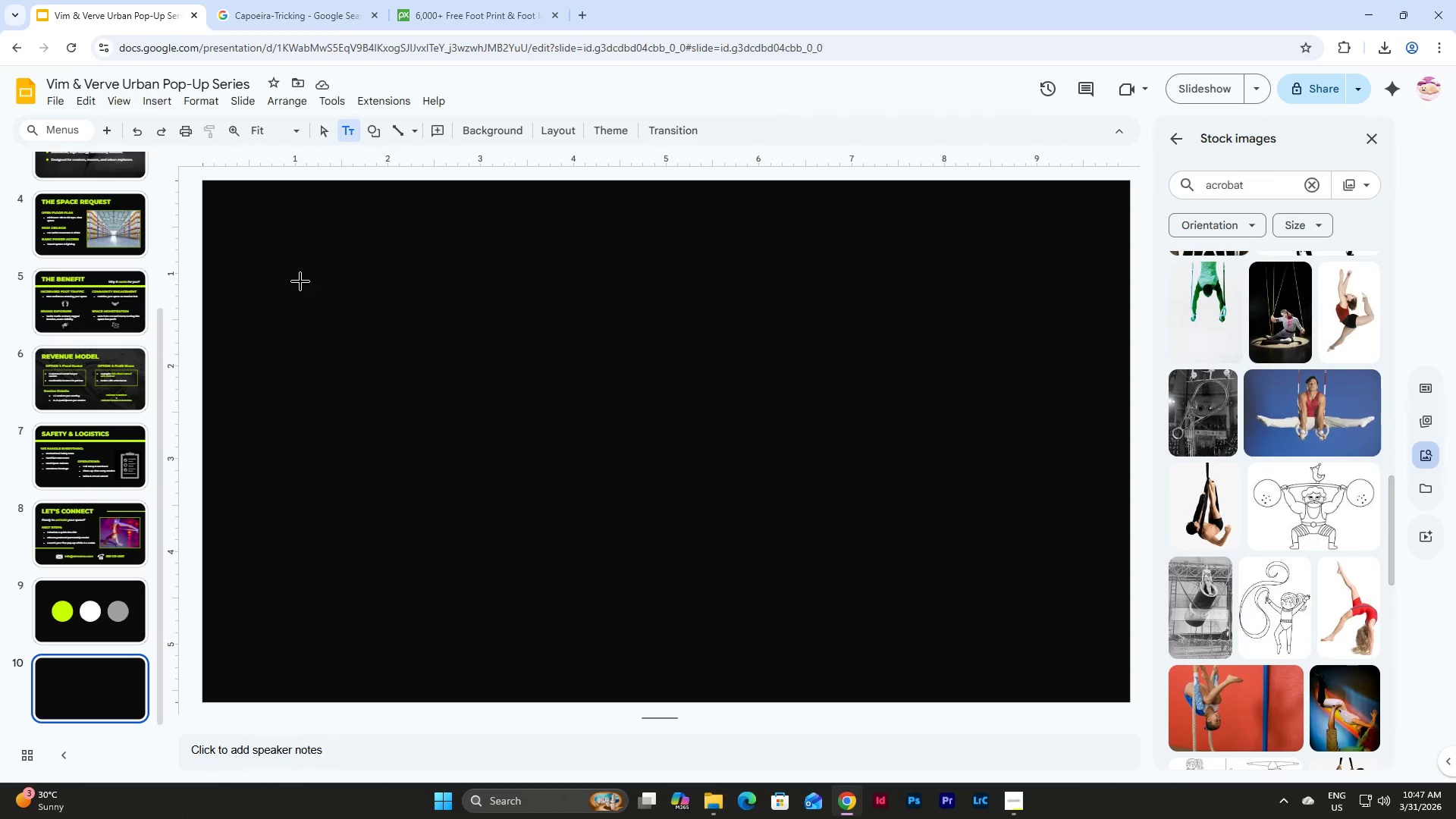 
left_click_drag(start_coordinate=[268, 257], to_coordinate=[800, 329])
 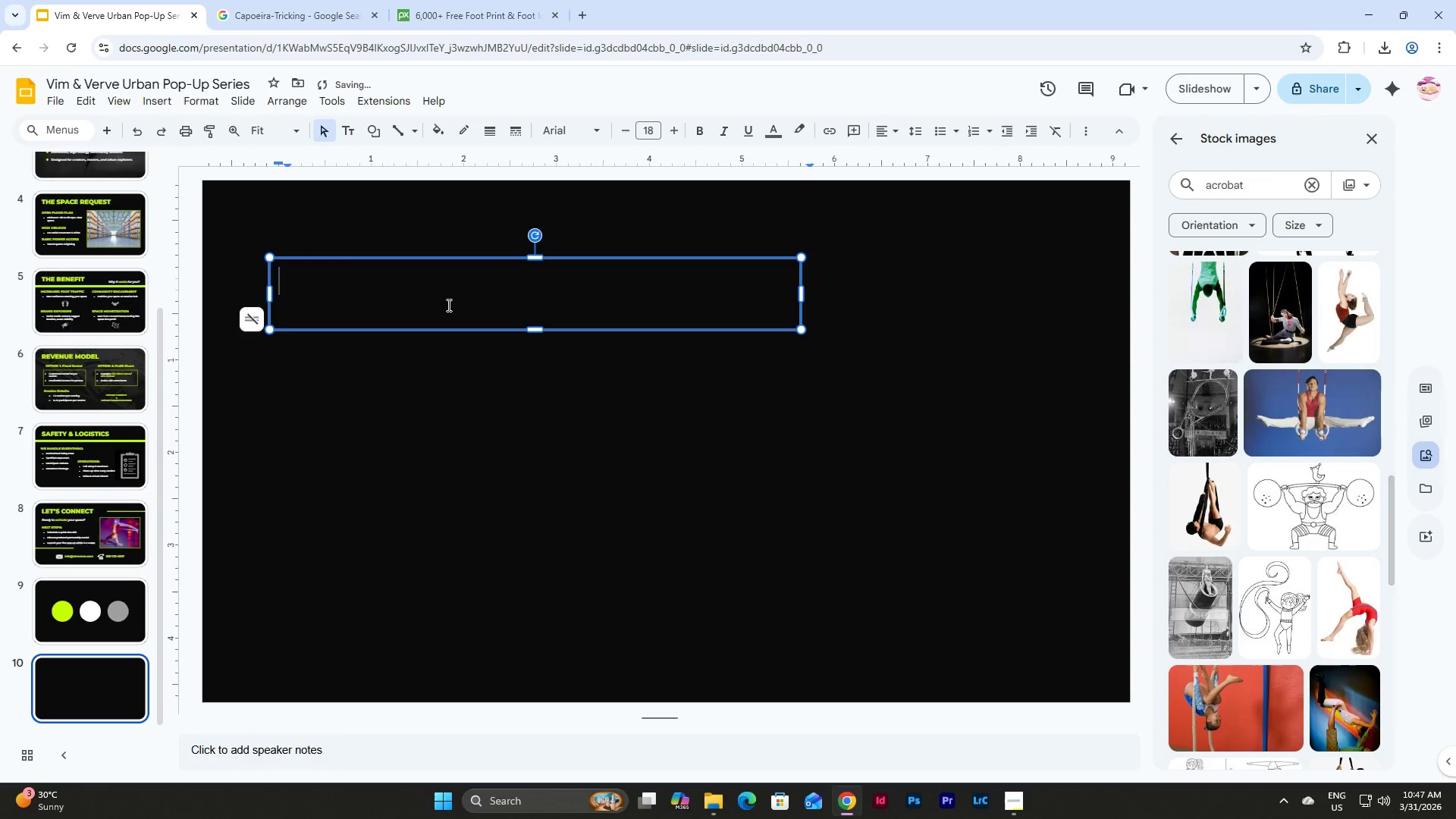 
key(Control+V)
 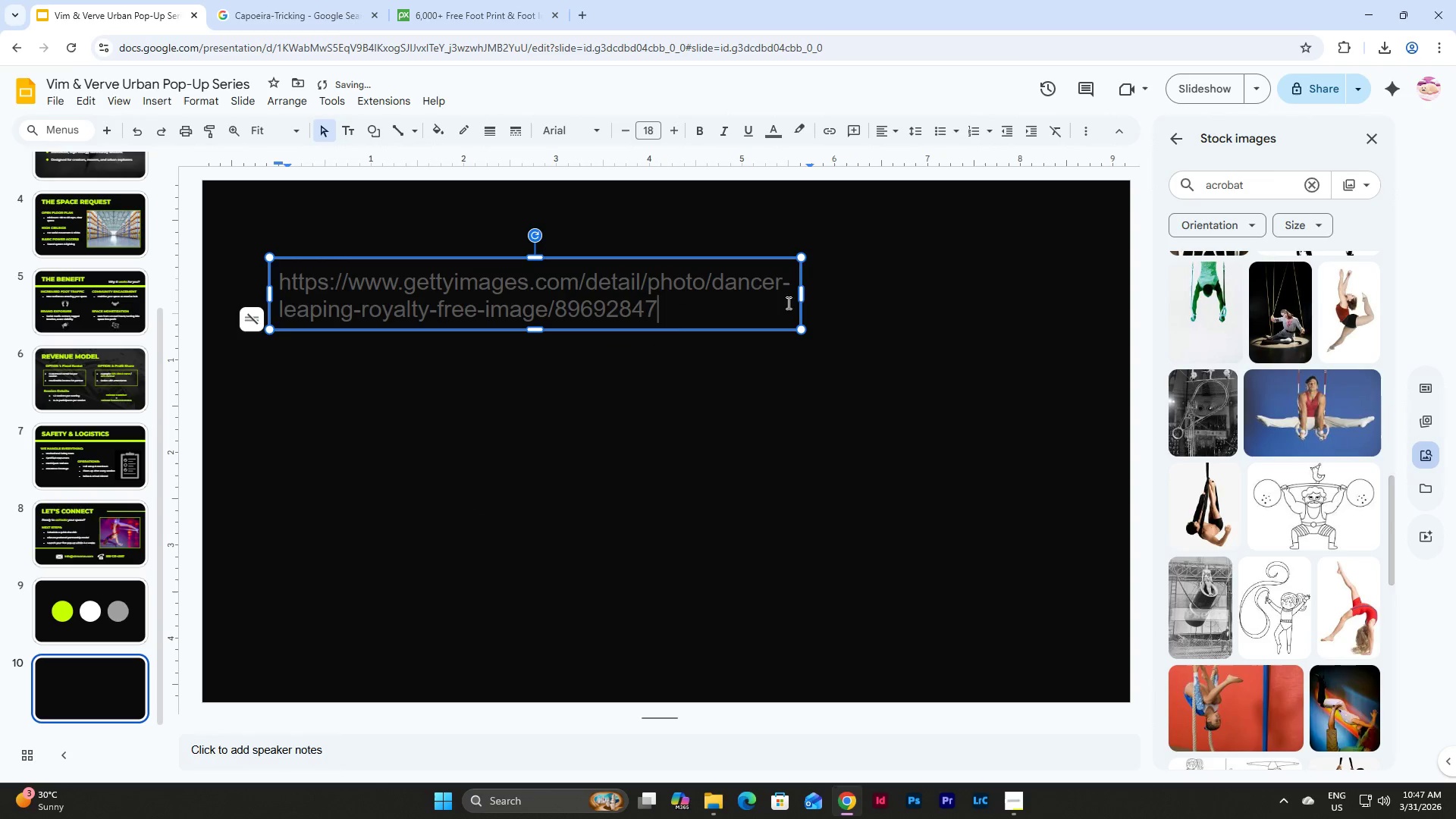 
left_click_drag(start_coordinate=[799, 297], to_coordinate=[1082, 290])
 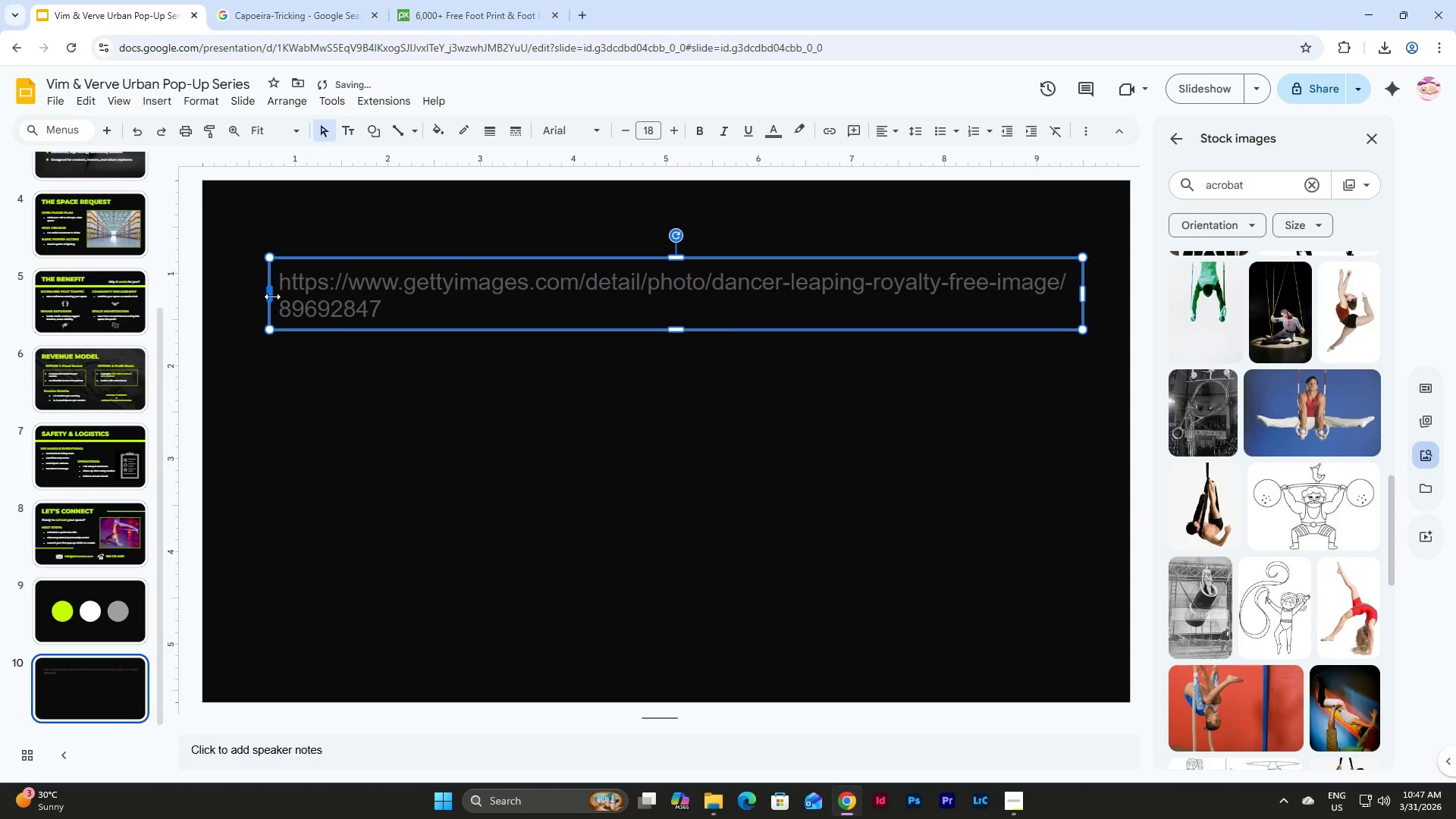 
left_click_drag(start_coordinate=[271, 296], to_coordinate=[248, 294])
 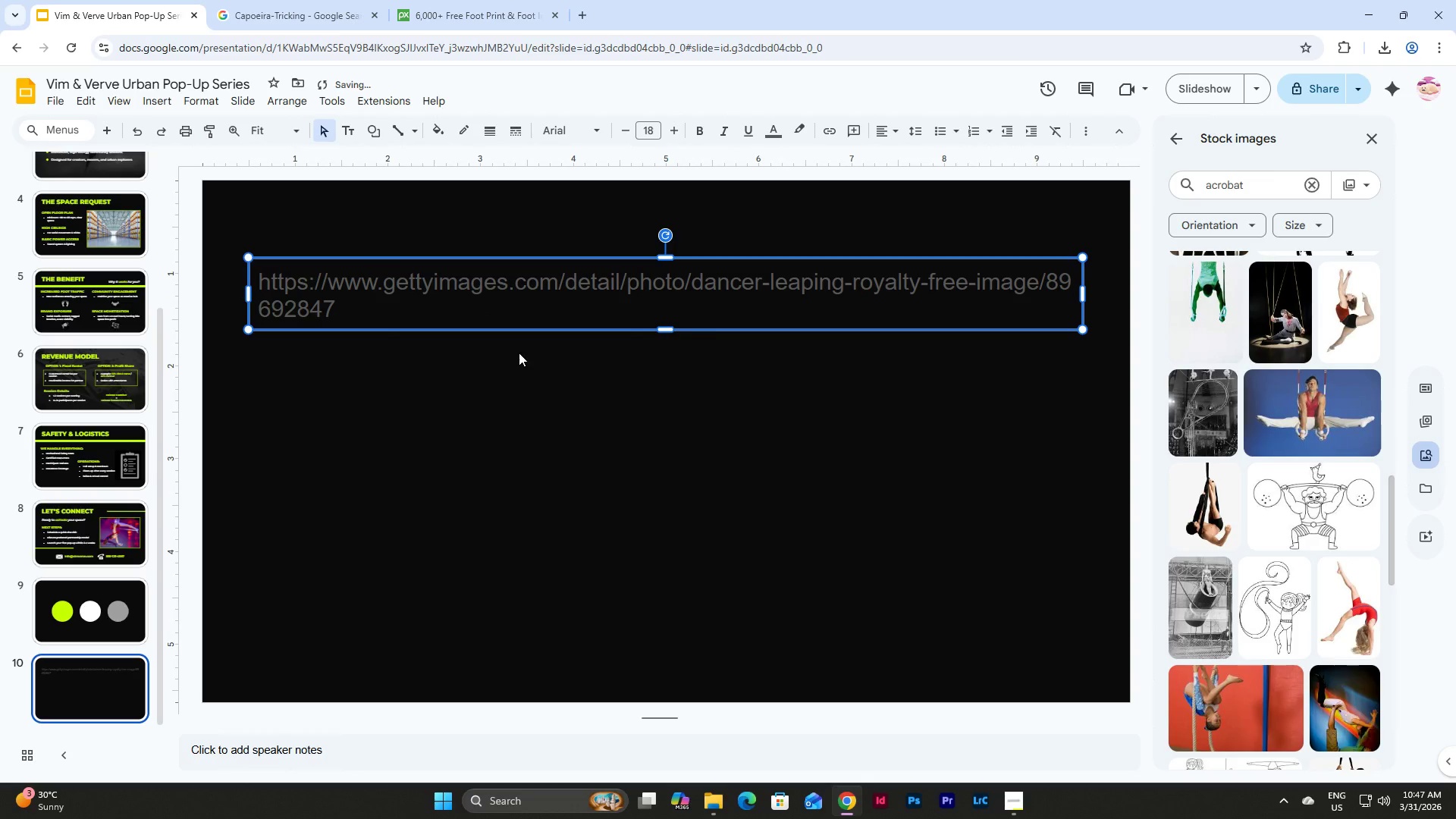 
left_click([536, 287])
 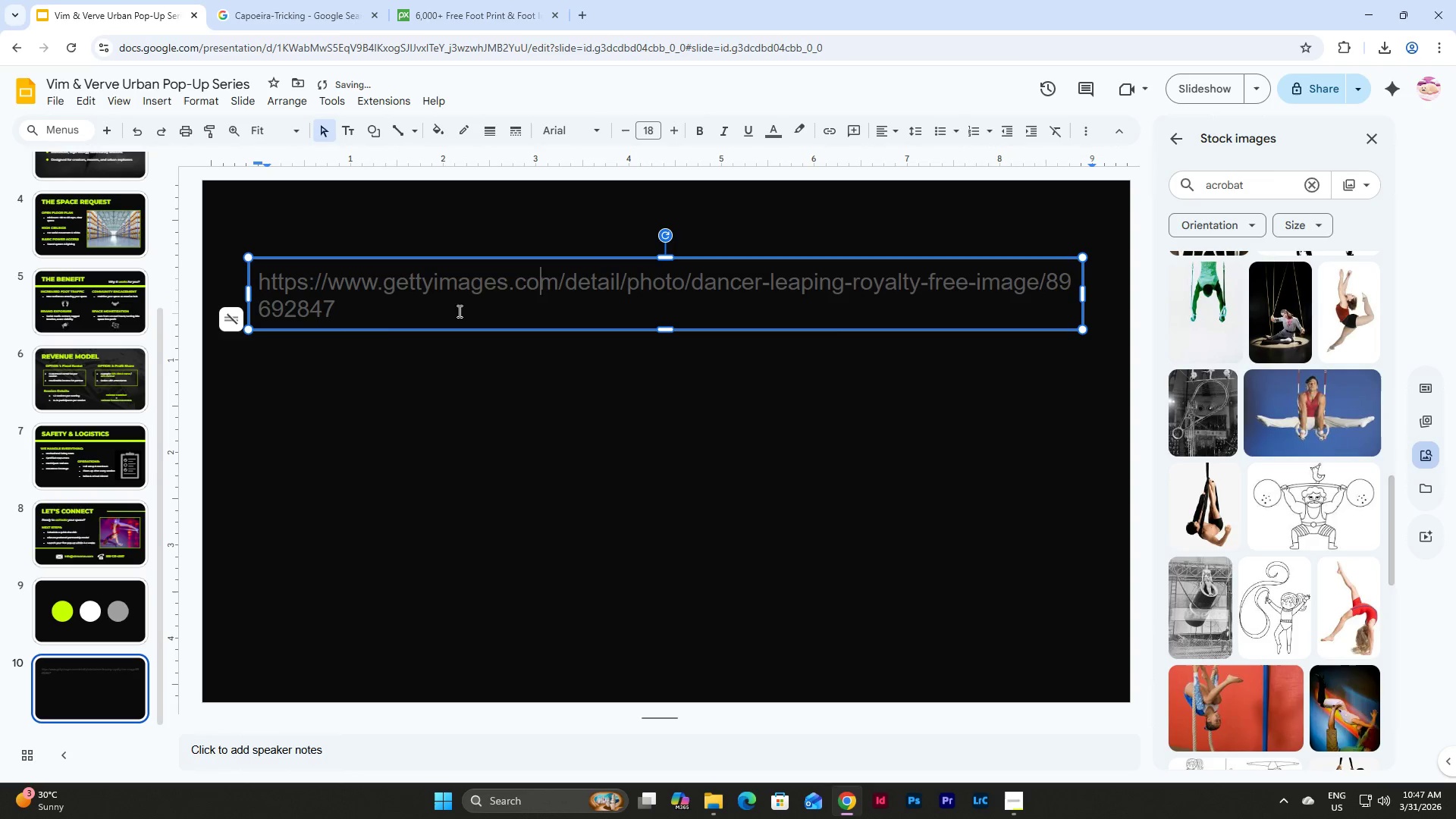 
left_click_drag(start_coordinate=[458, 311], to_coordinate=[256, 275])
 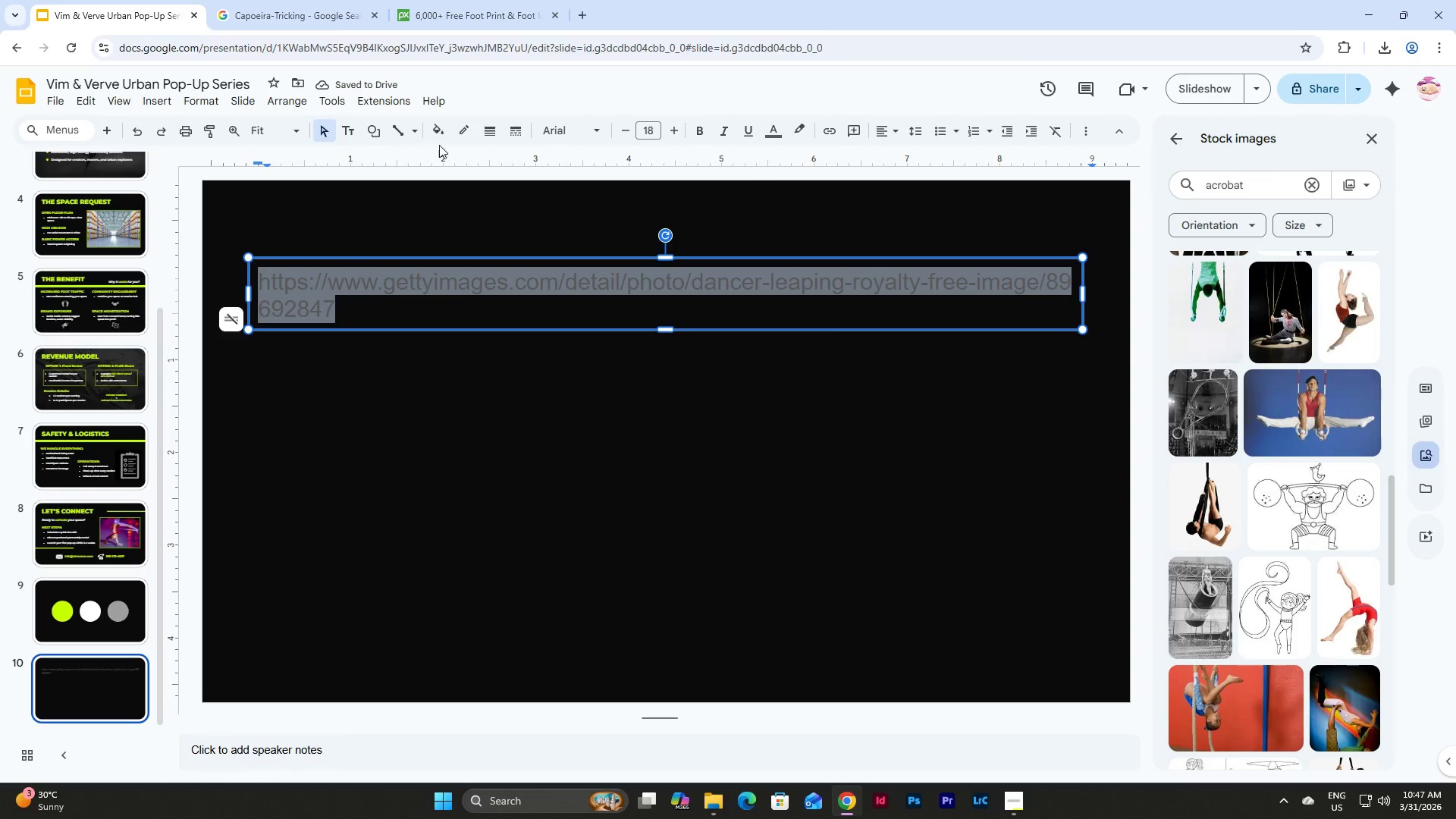 
left_click([773, 131])
 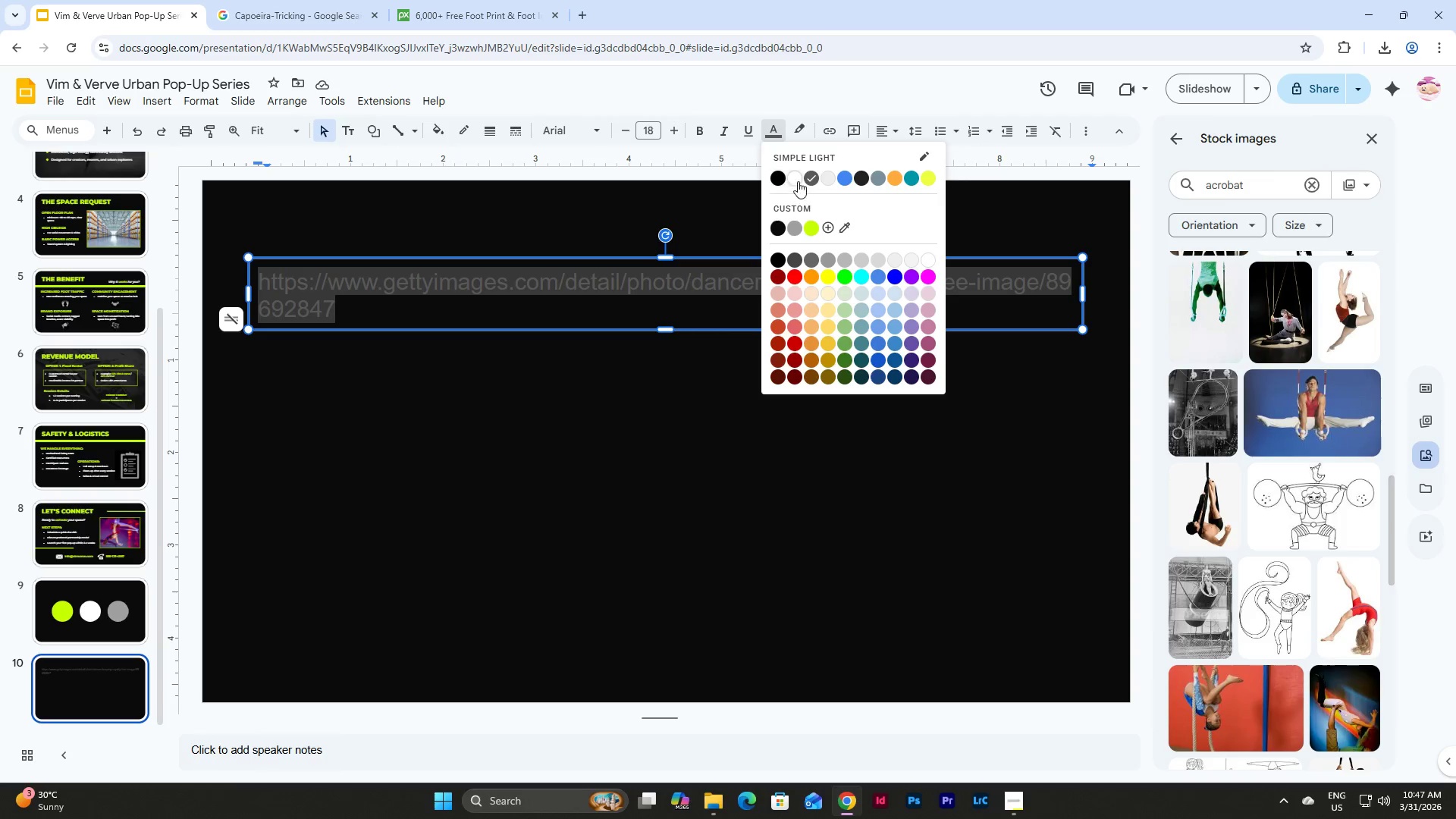 
left_click([811, 225])
 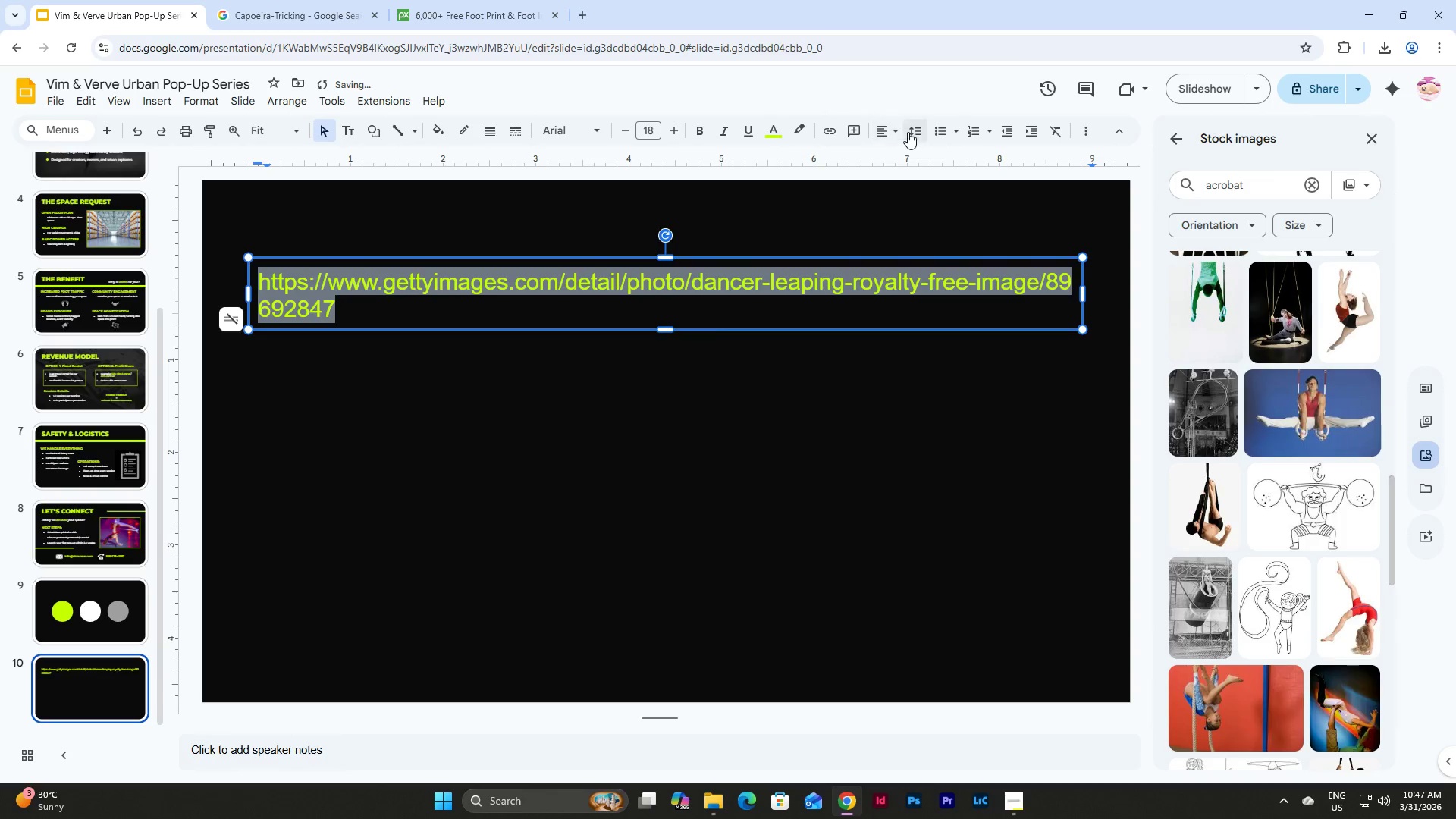 
left_click([945, 131])
 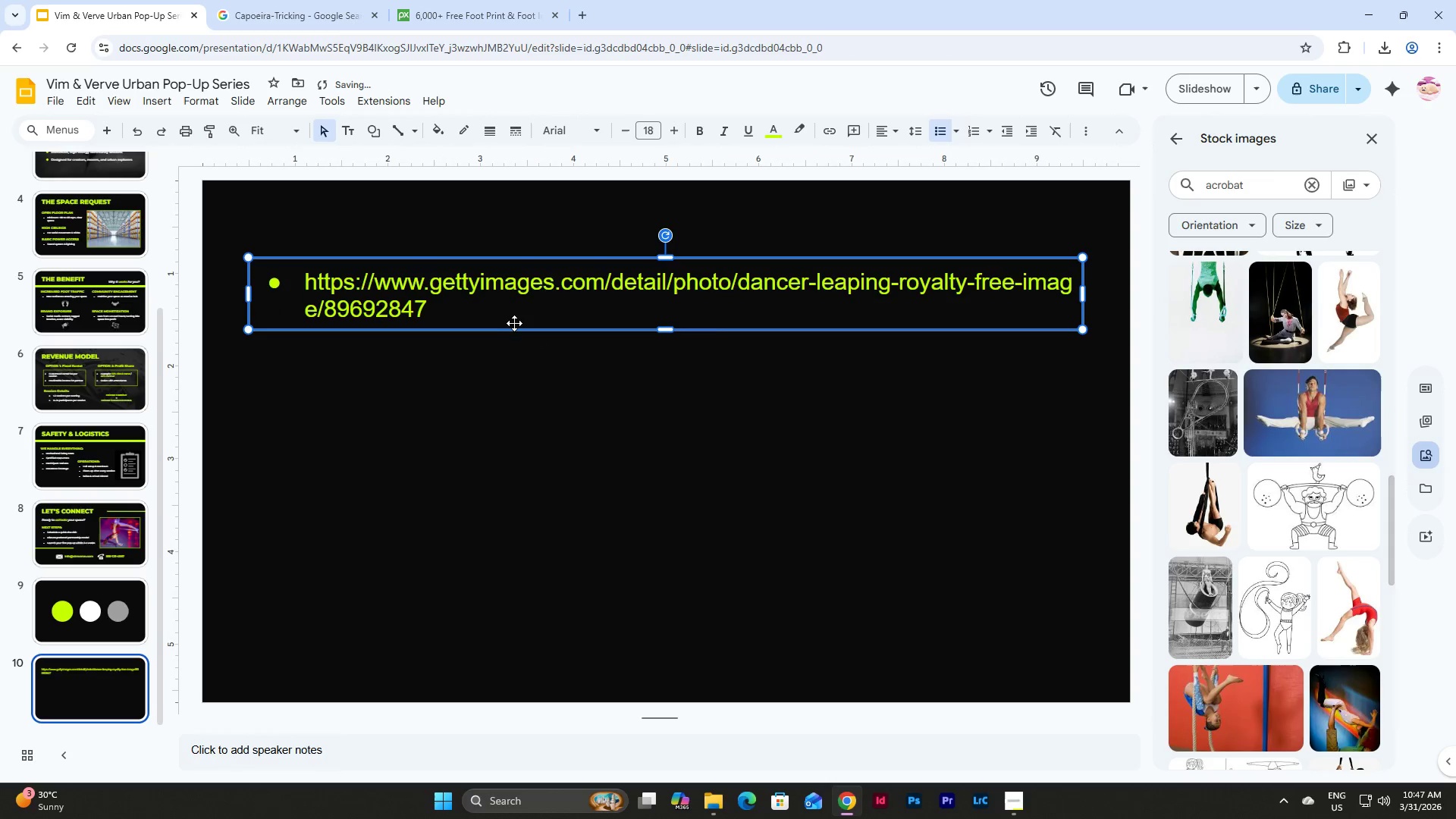 
double_click([462, 311])
 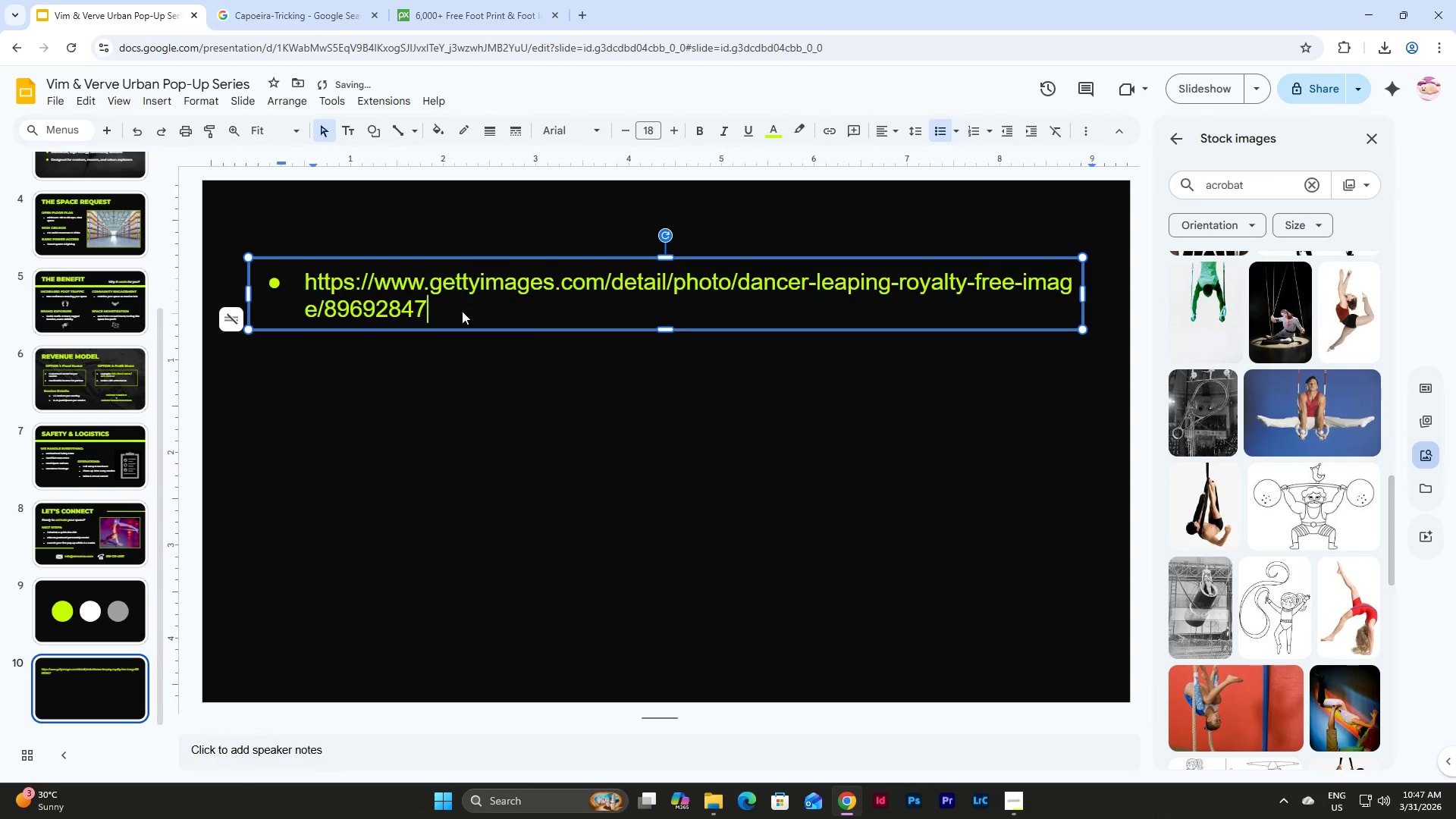 
triple_click([462, 311])
 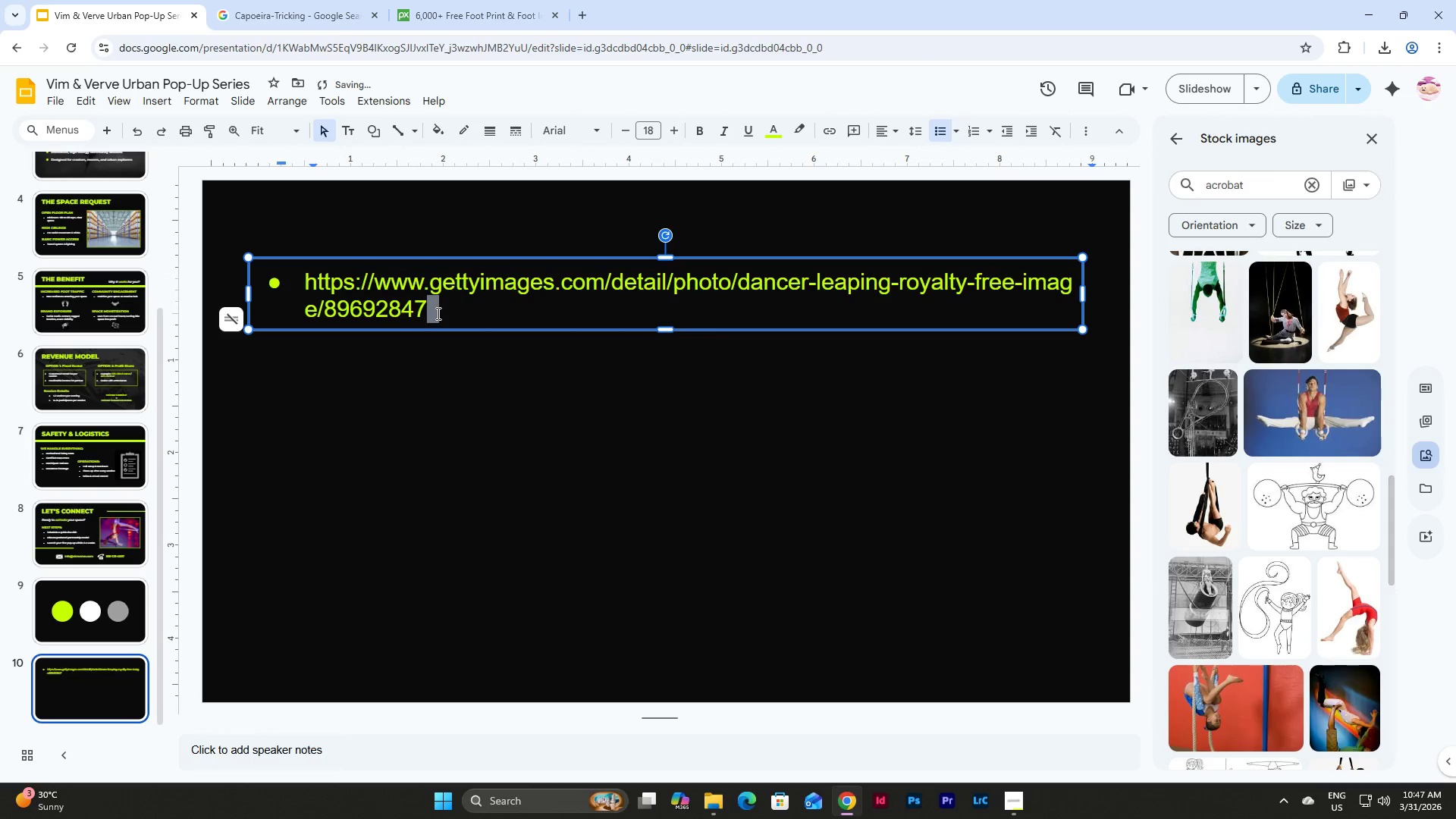 
triple_click([437, 313])
 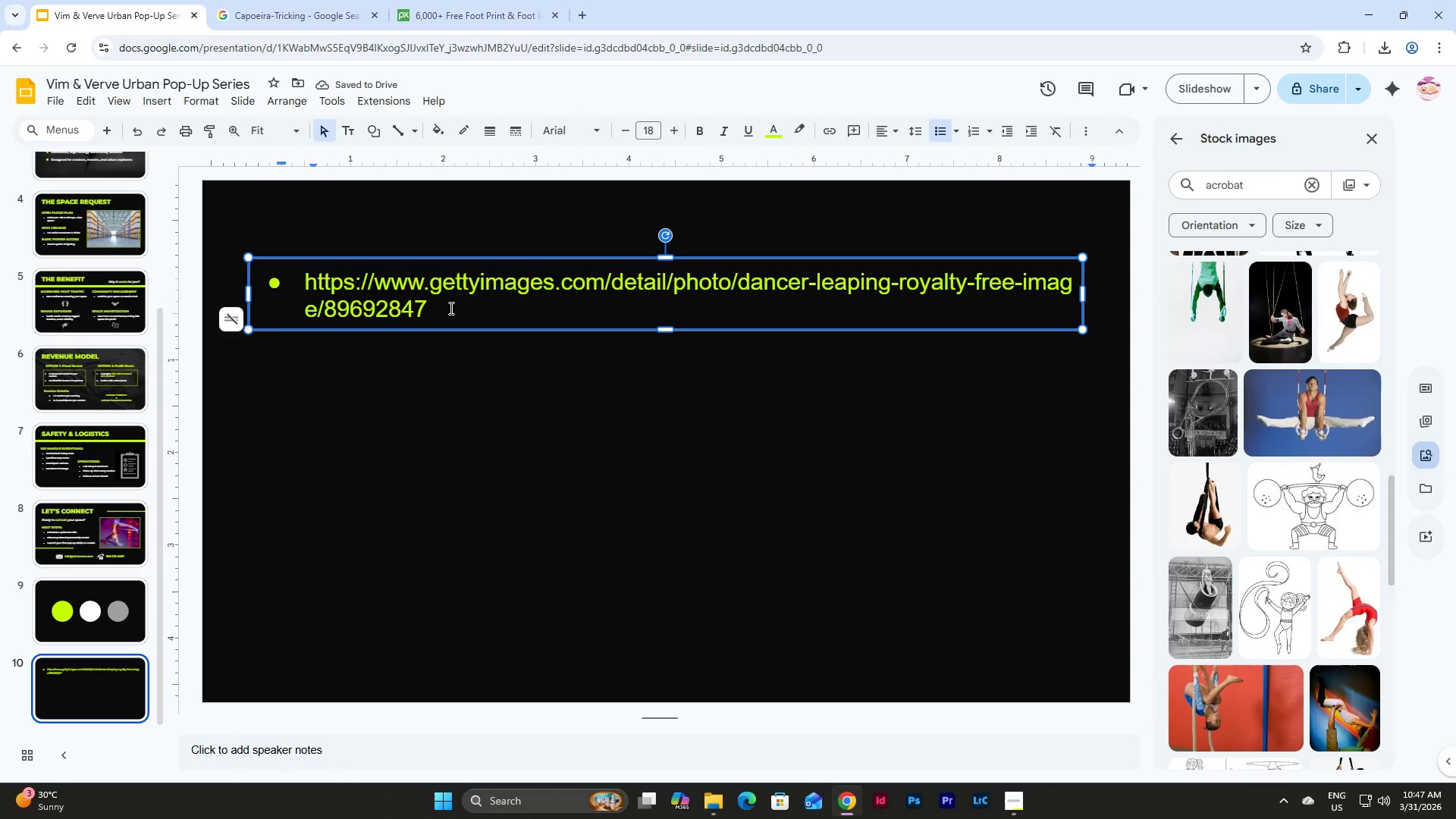 
key(Enter)
 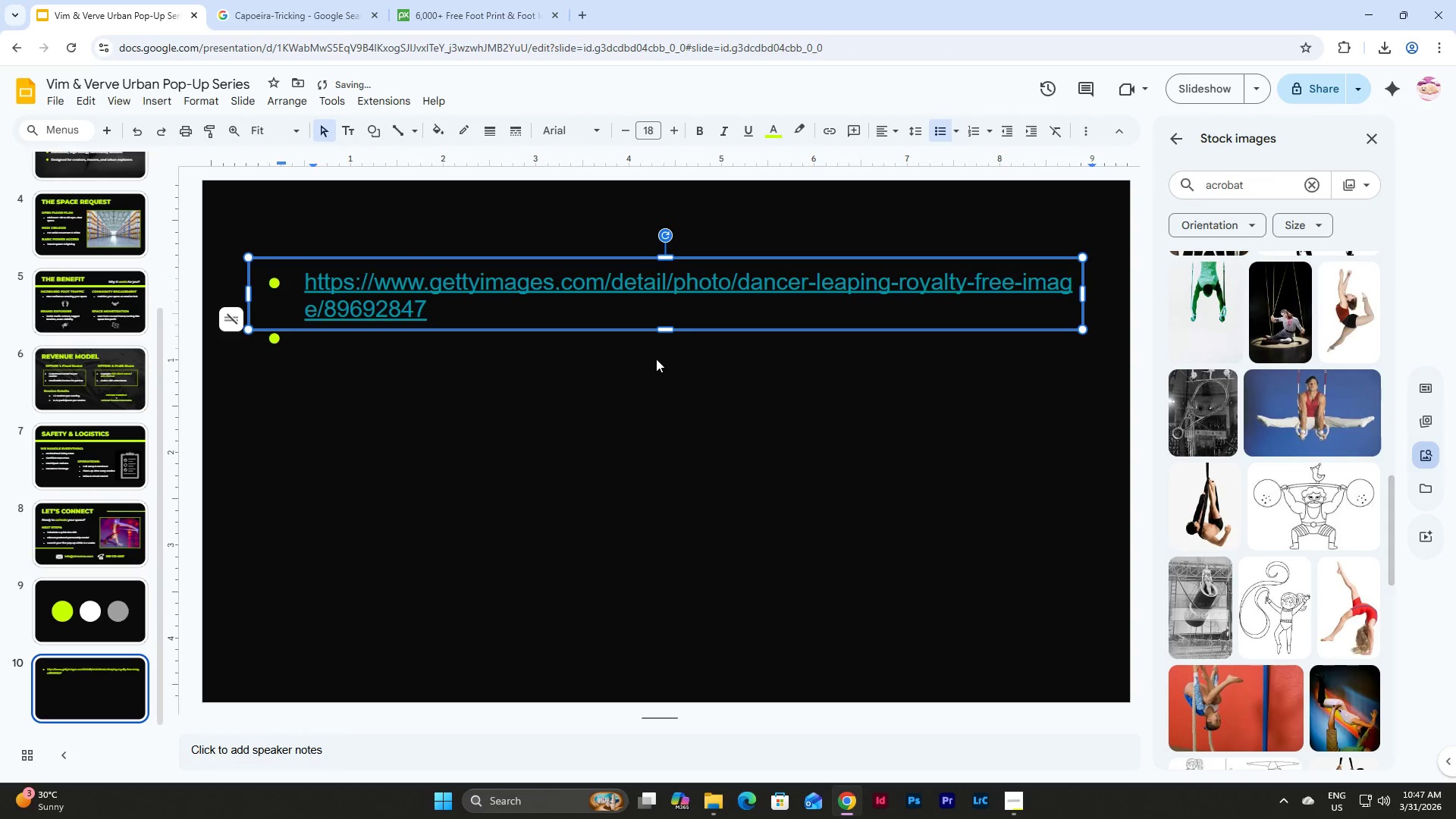 
left_click_drag(start_coordinate=[664, 325], to_coordinate=[657, 363])
 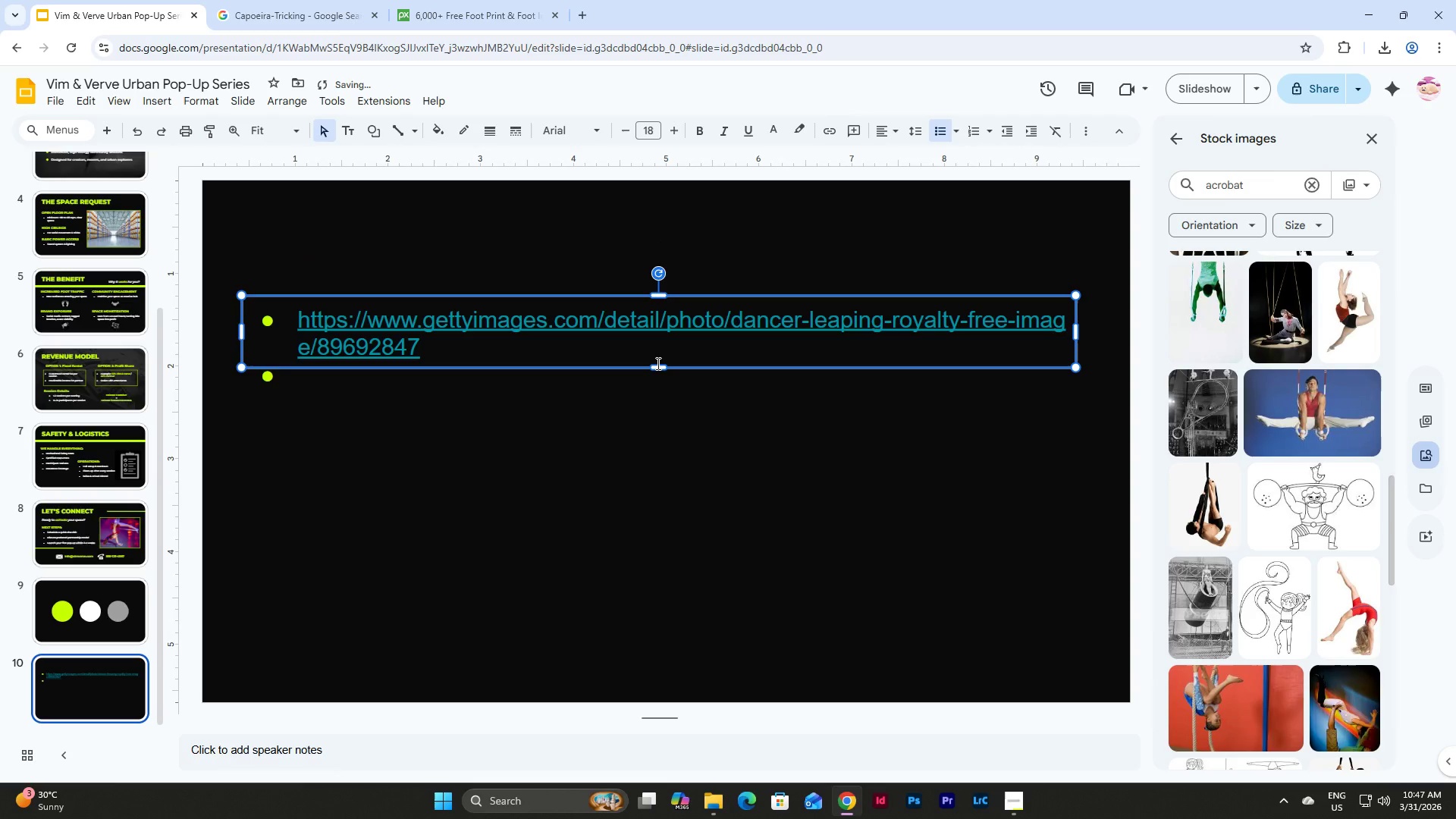 
key(Control+Z)
 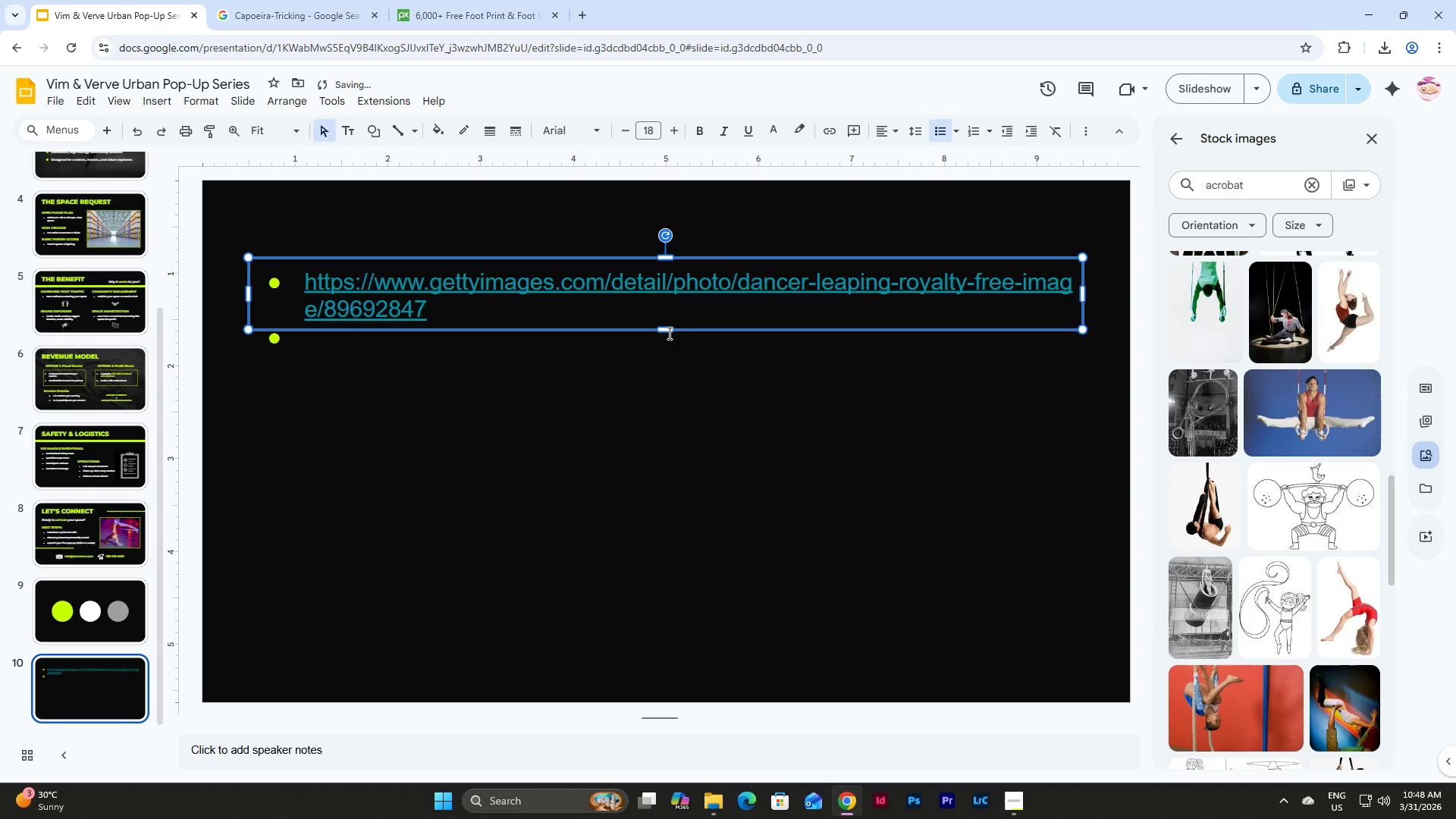 
left_click([668, 333])
 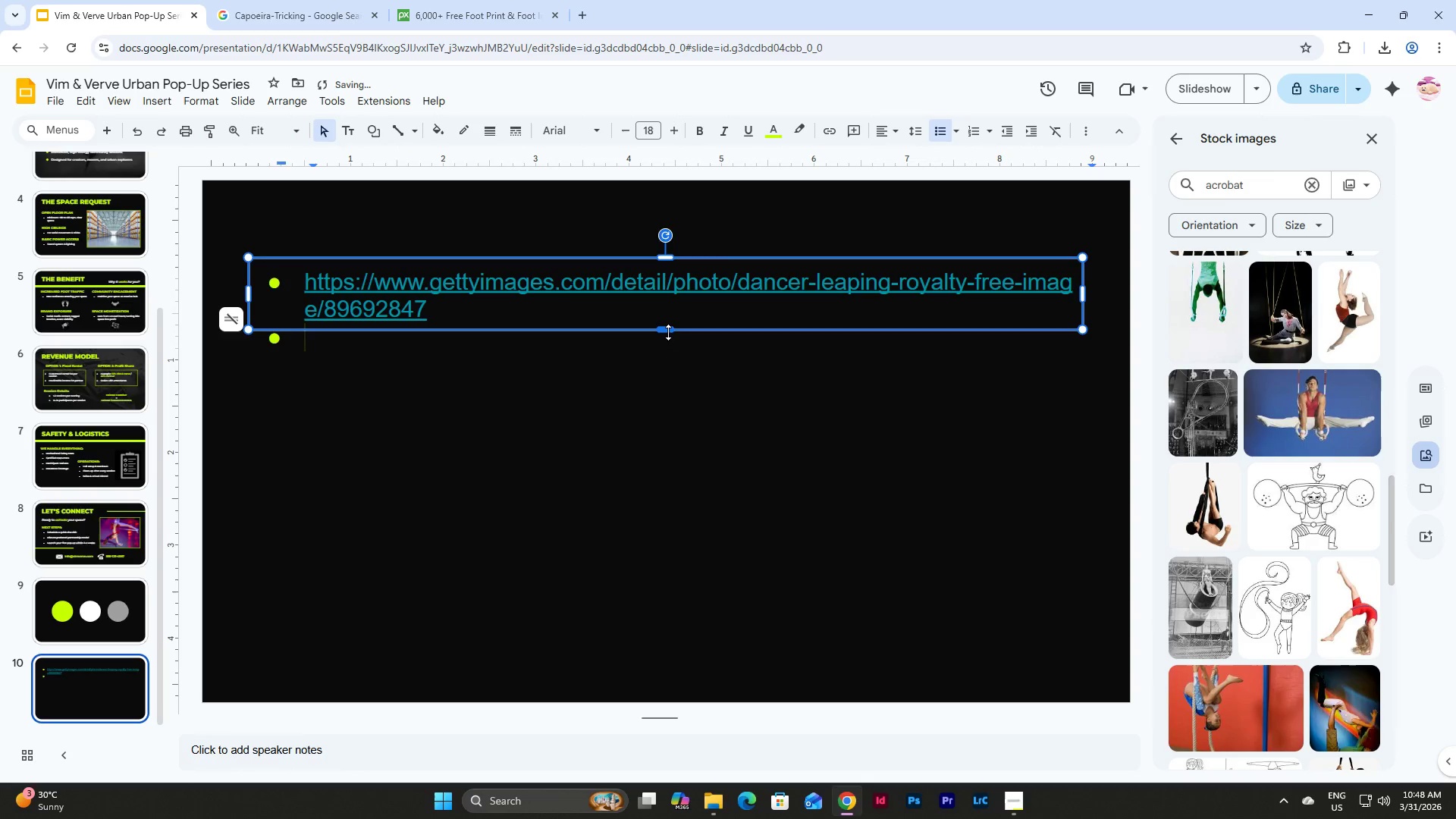 
left_click_drag(start_coordinate=[668, 332], to_coordinate=[680, 652])
 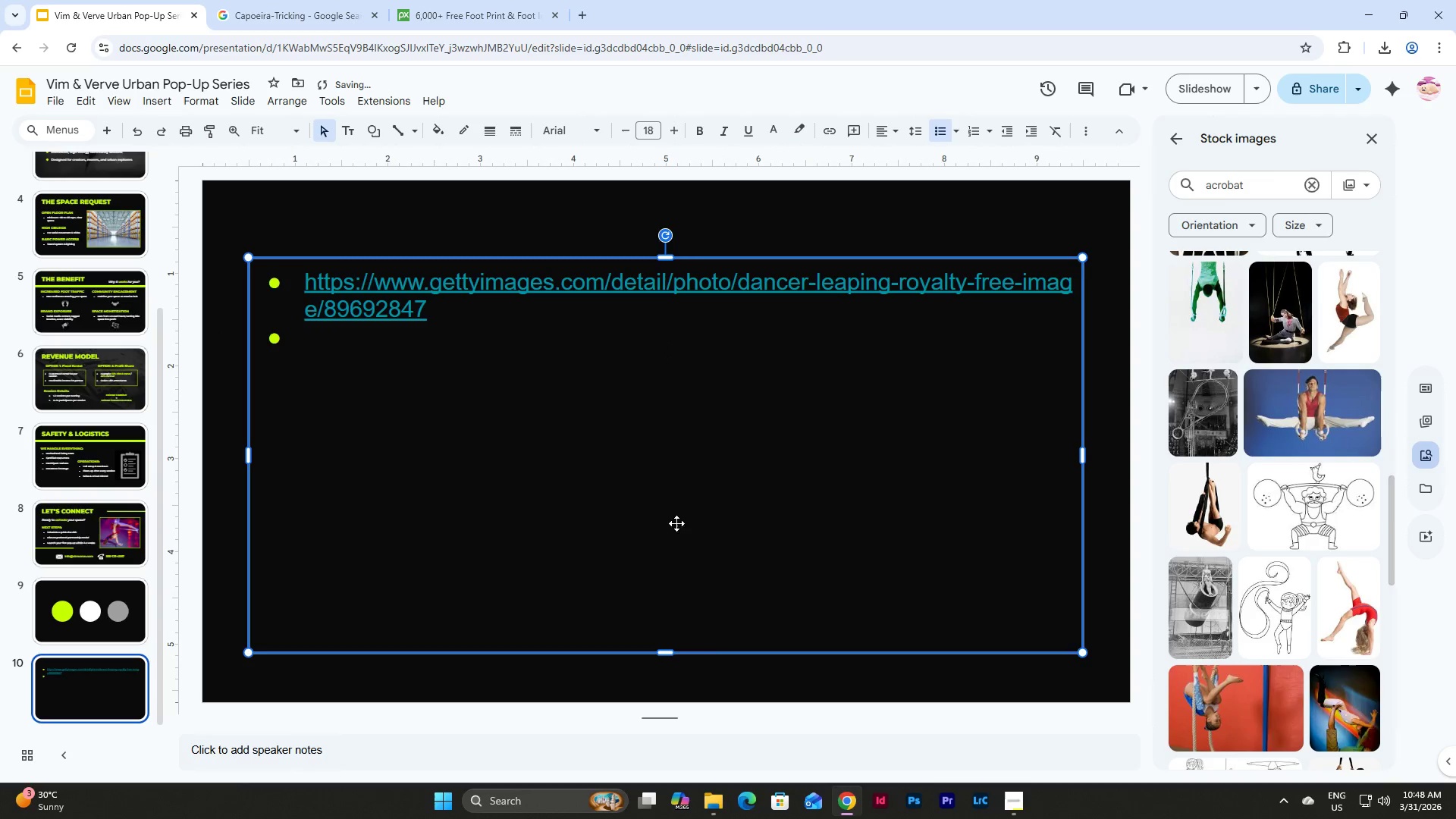 
left_click([673, 501])
 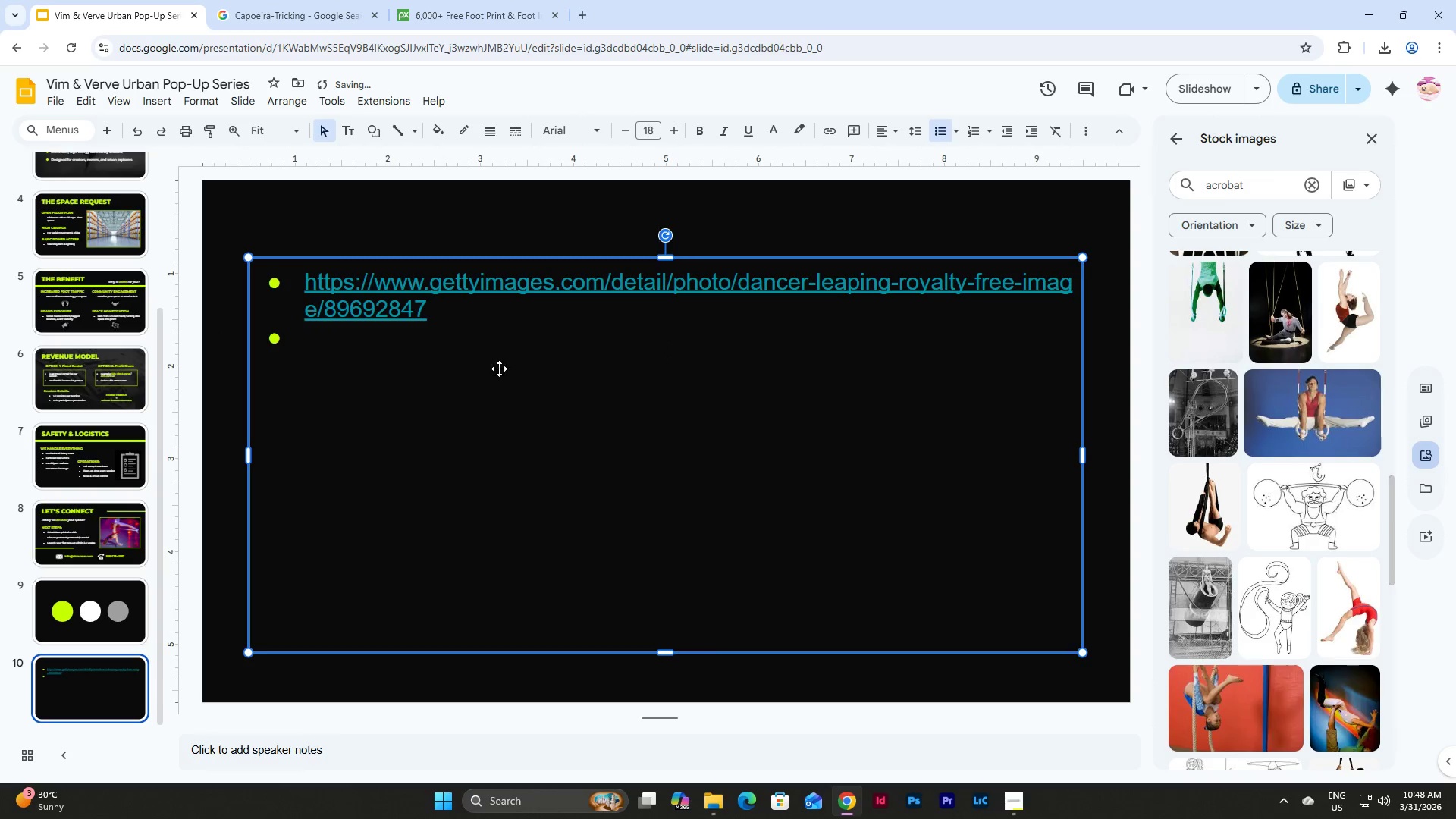 
left_click([451, 342])
 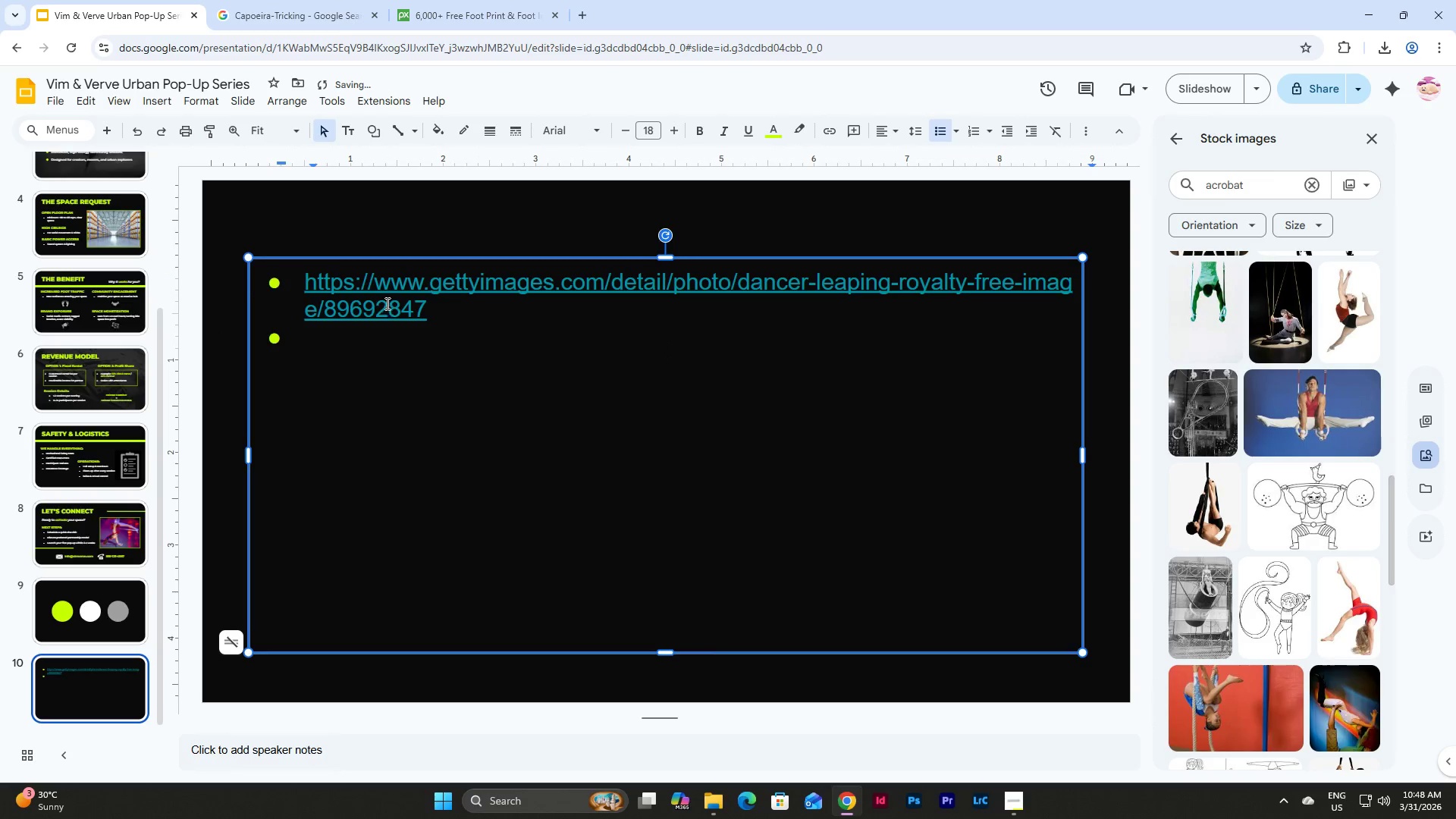 
left_click([389, 290])
 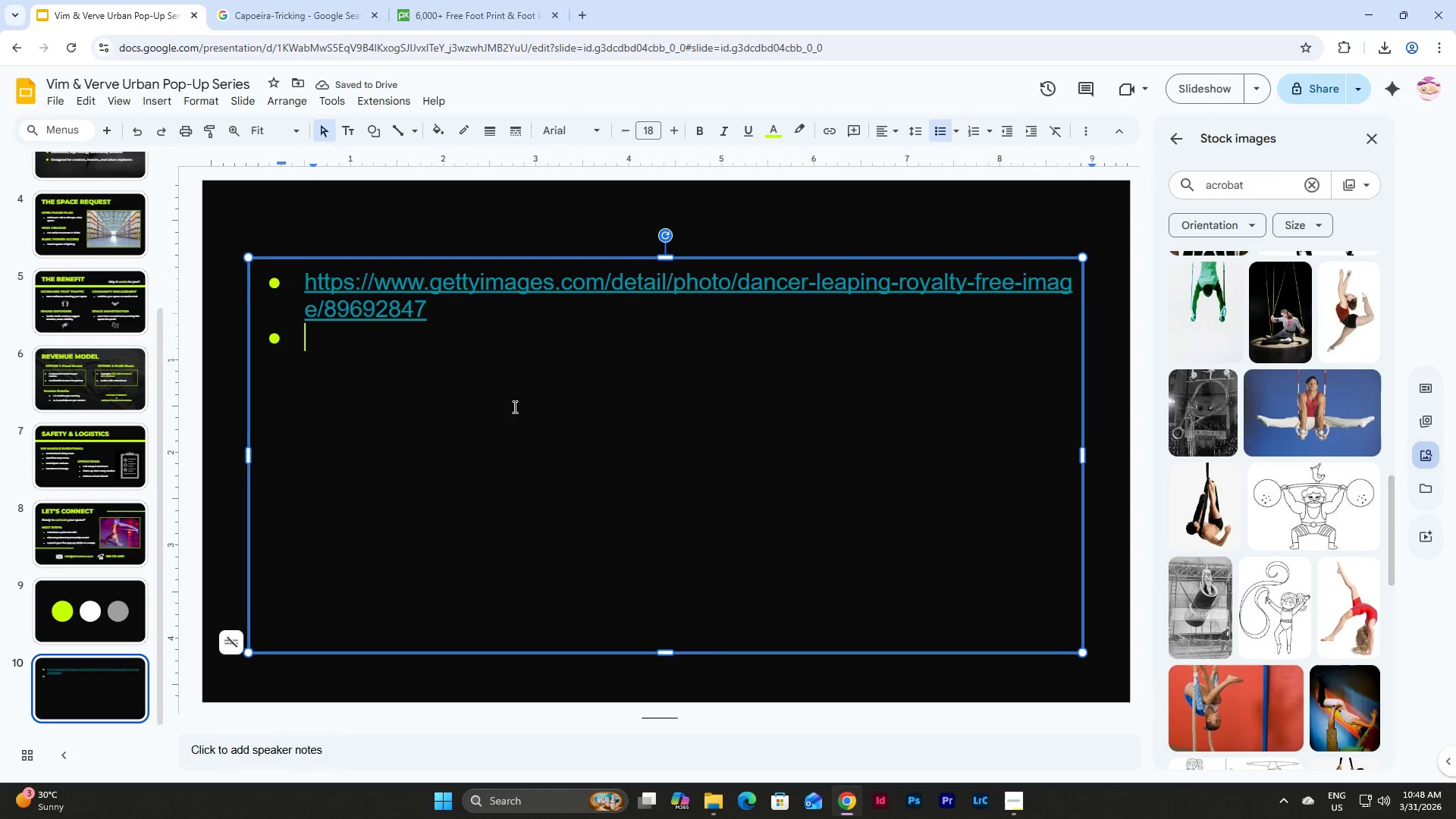 
double_click([586, 357])
 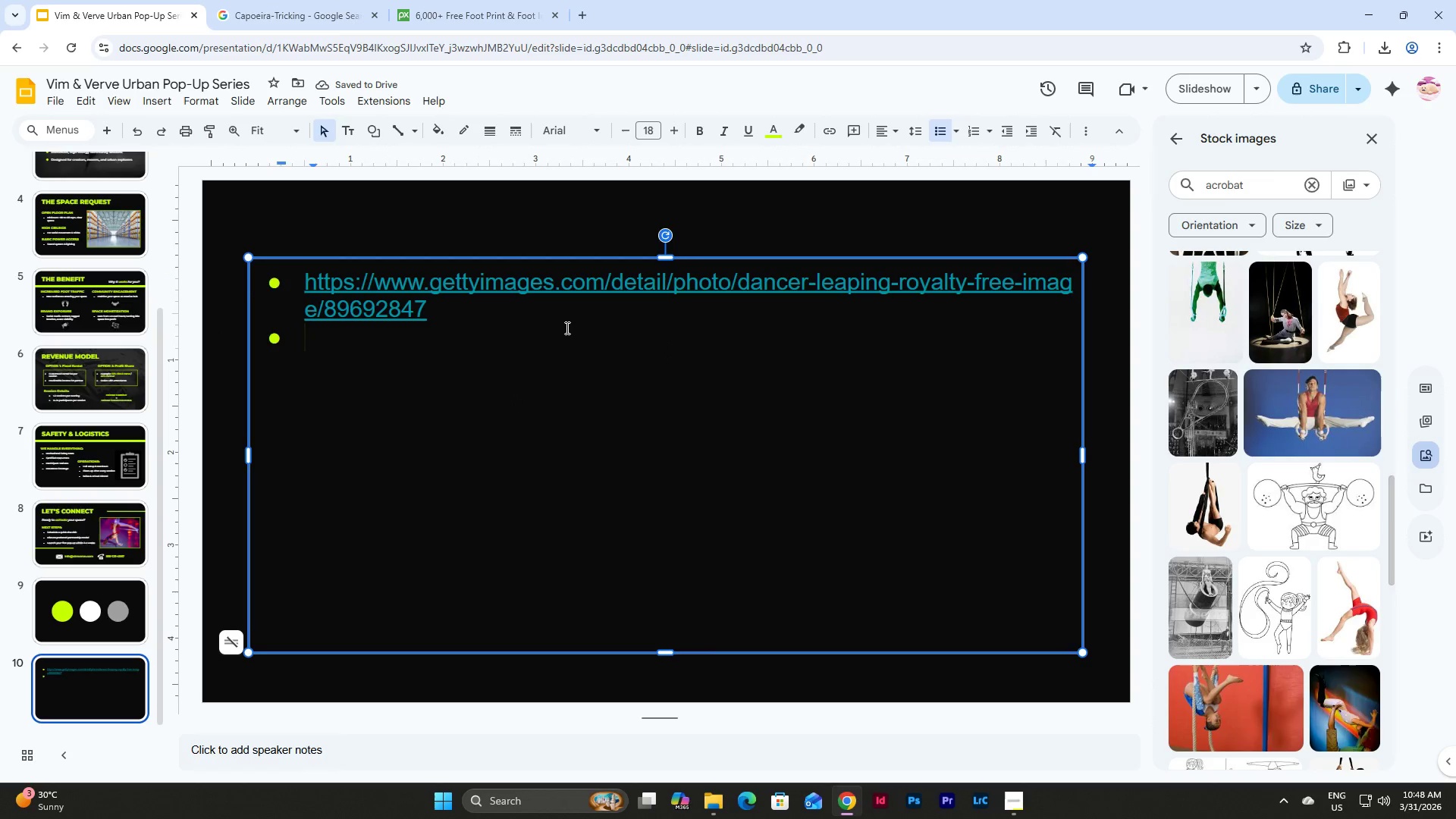 
left_click_drag(start_coordinate=[566, 328], to_coordinate=[305, 281])
 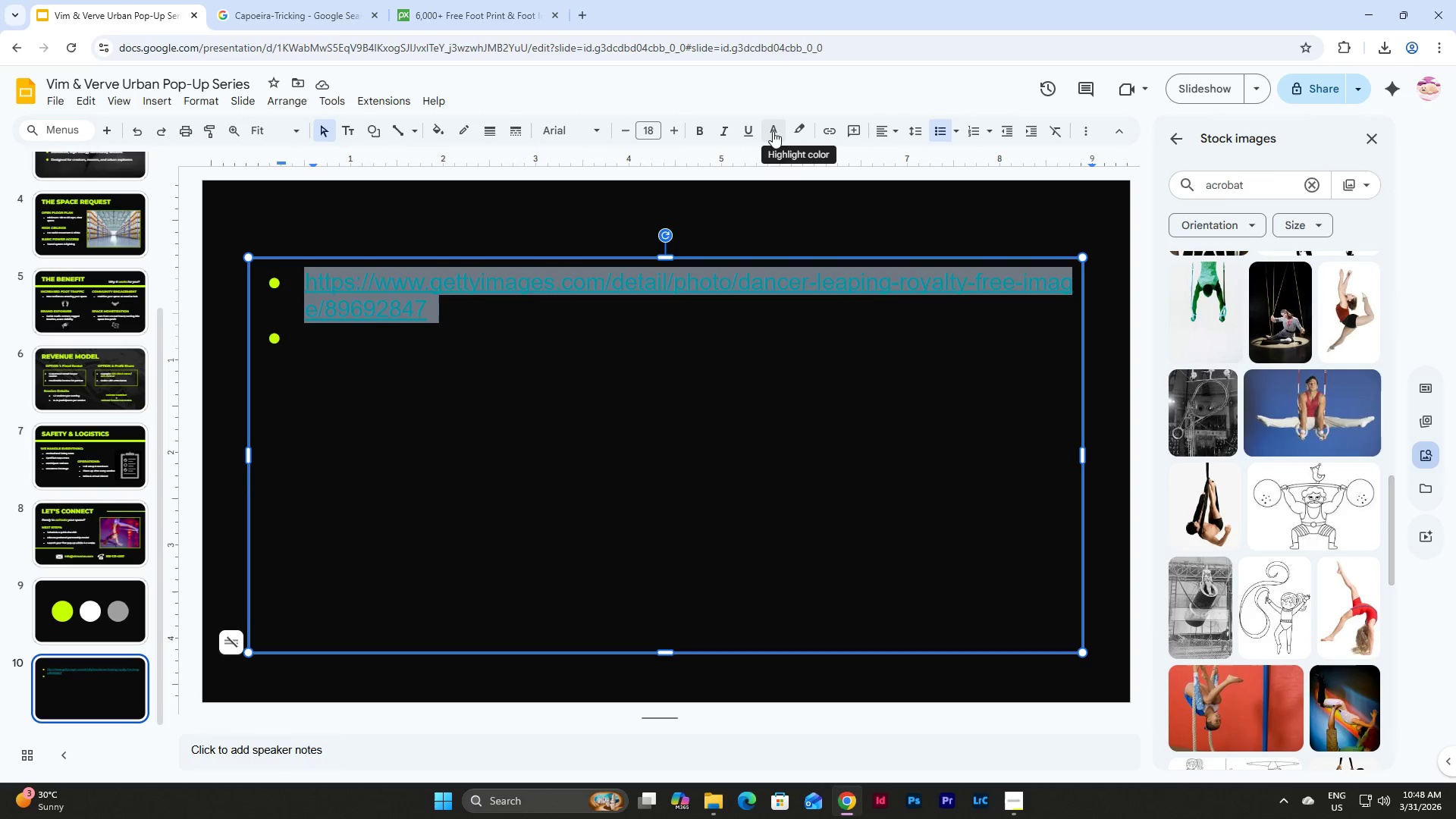 
left_click([773, 131])
 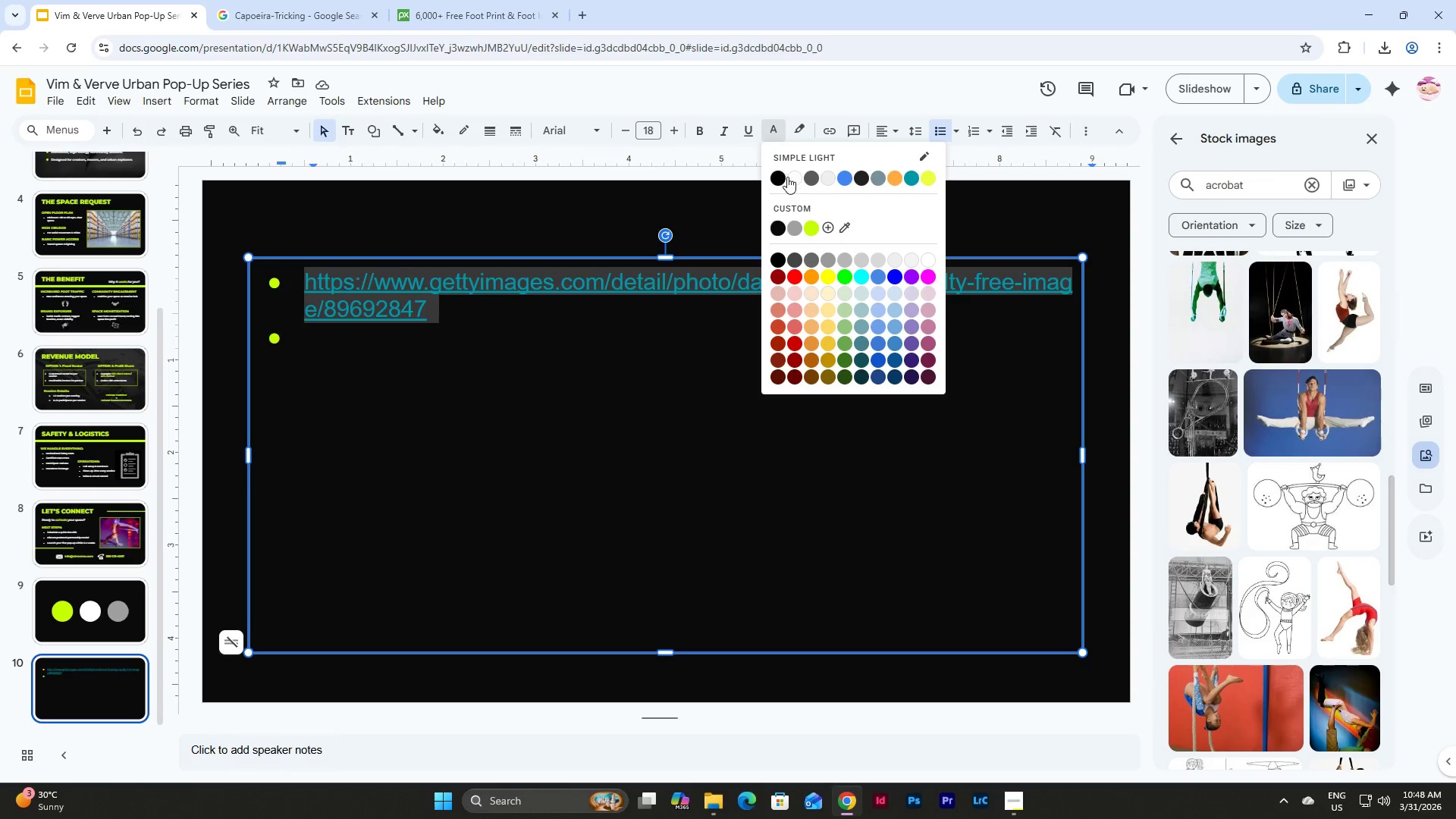 
left_click([792, 177])
 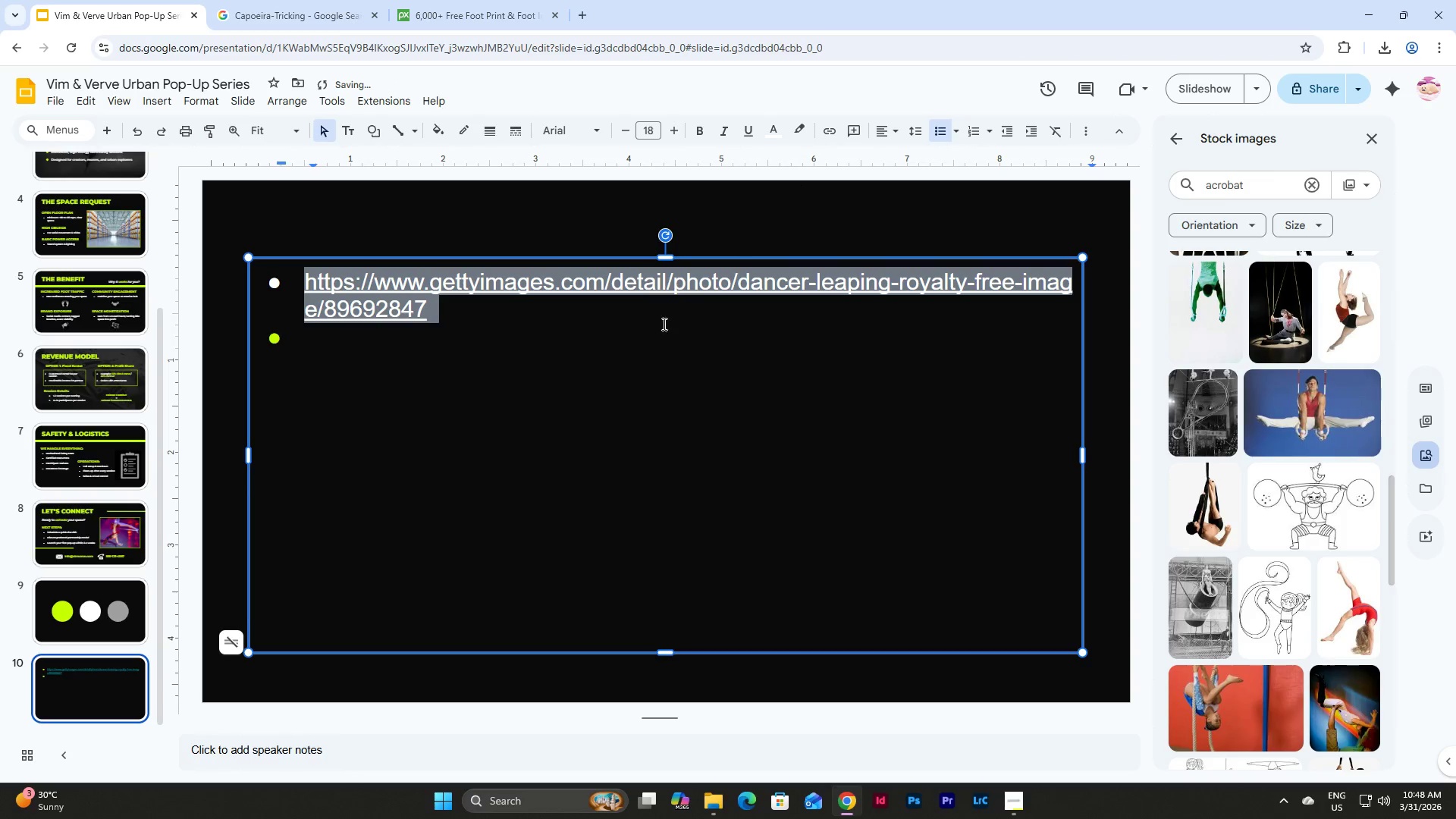 
left_click([540, 375])
 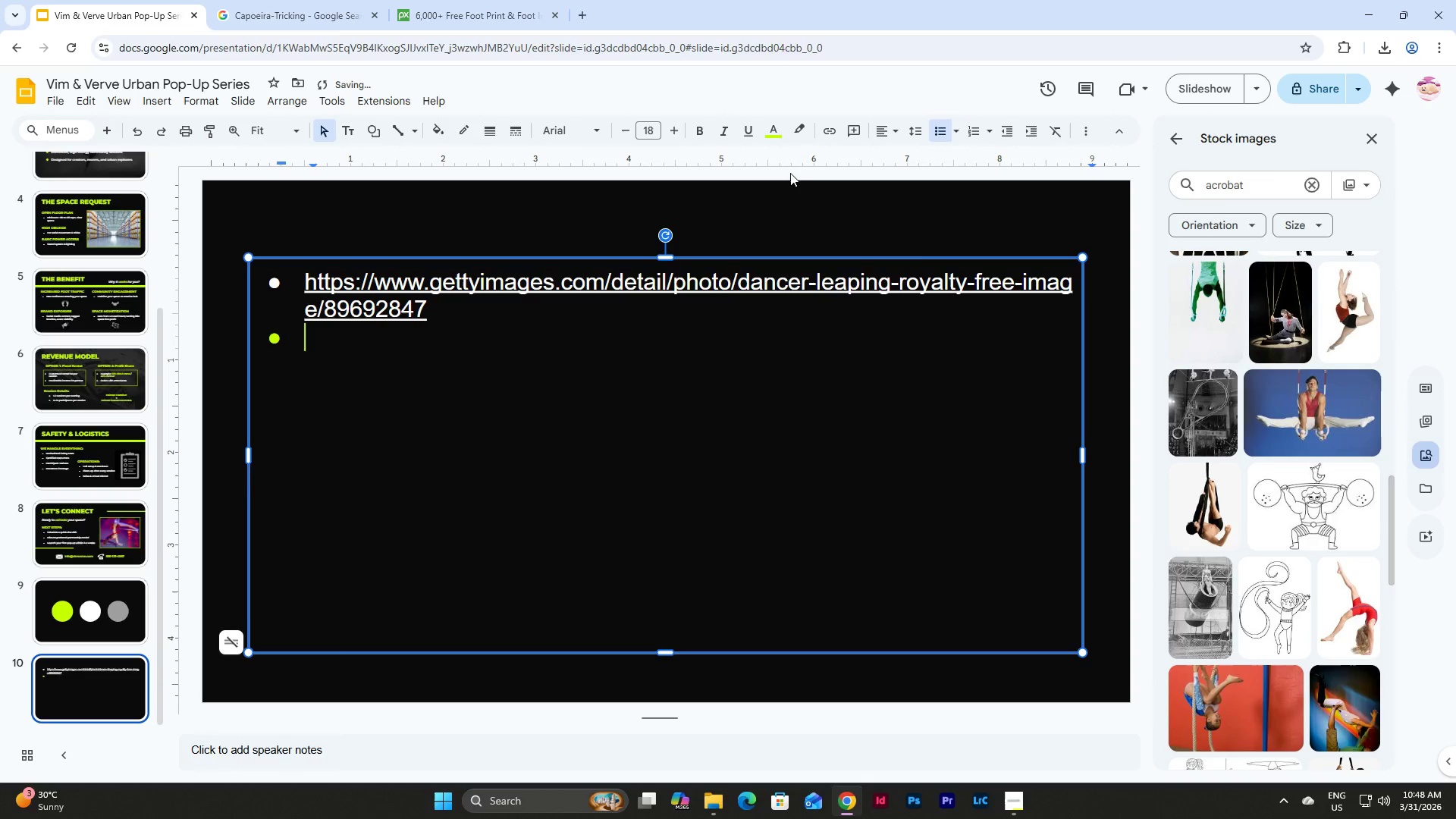 
left_click_drag(start_coordinate=[587, 384], to_coordinate=[262, 281])
 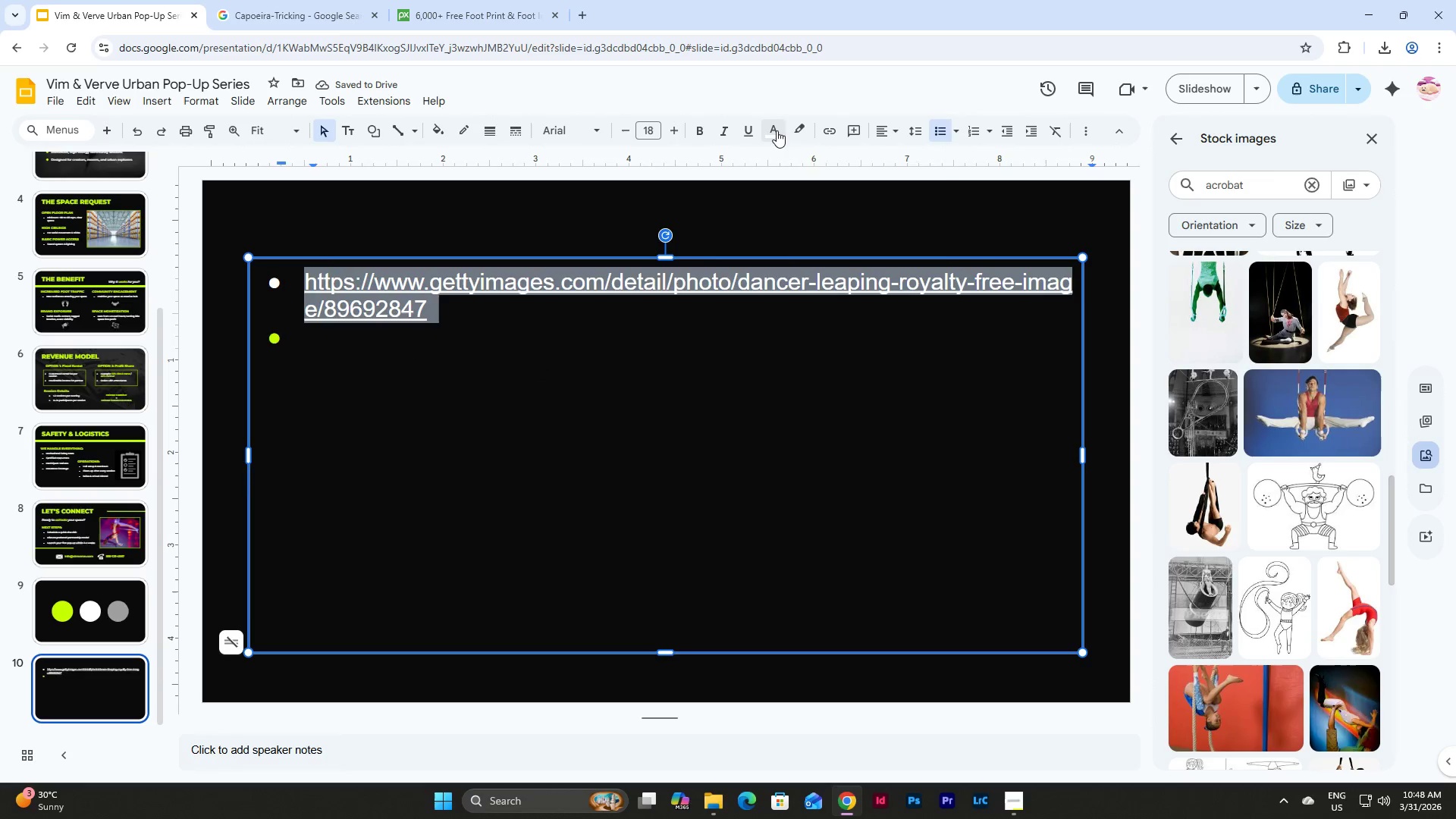 
left_click([774, 131])
 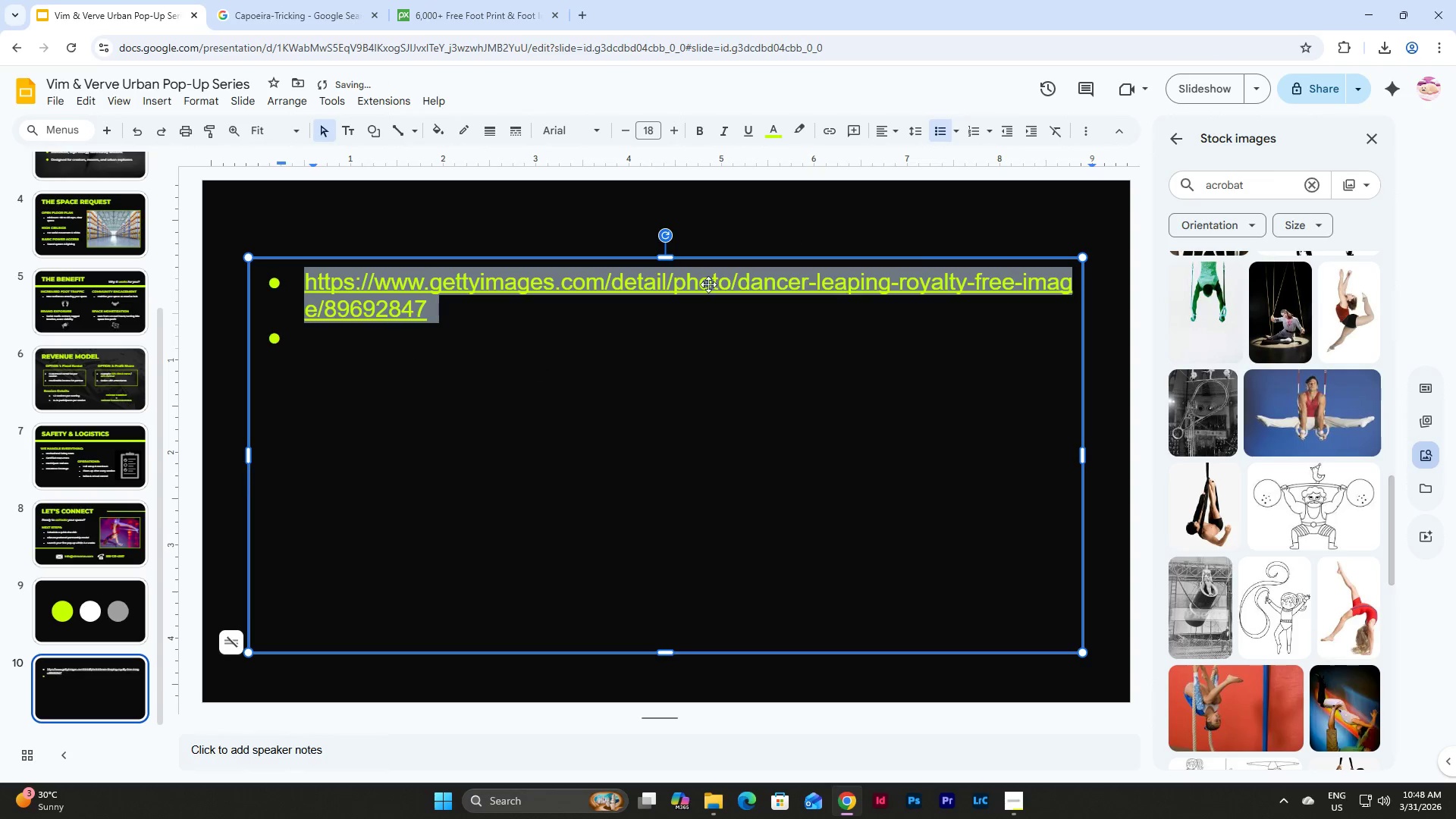 
left_click([425, 350])
 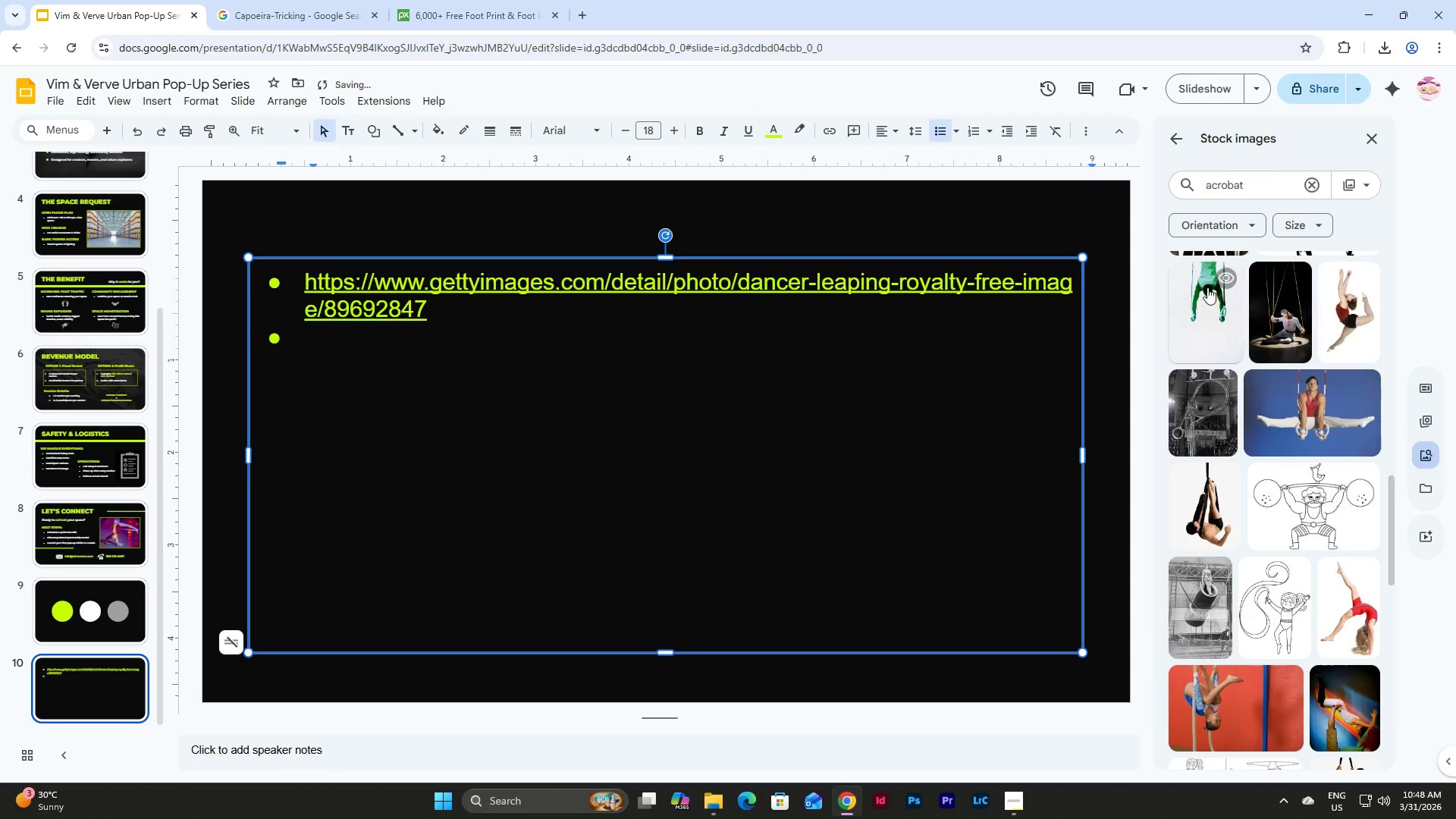 
left_click_drag(start_coordinate=[1273, 177], to_coordinate=[1174, 190])
 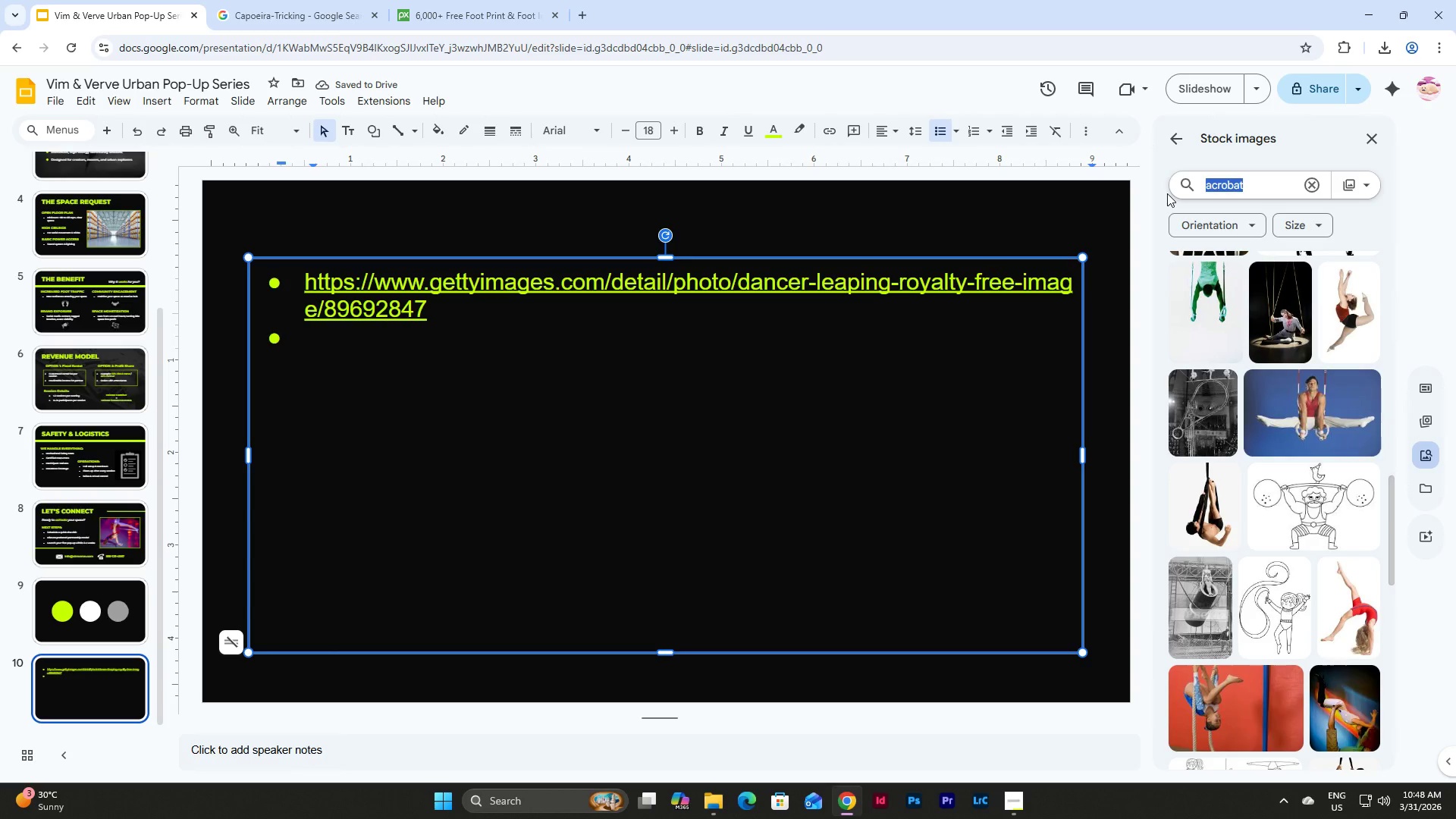 
key(M)
 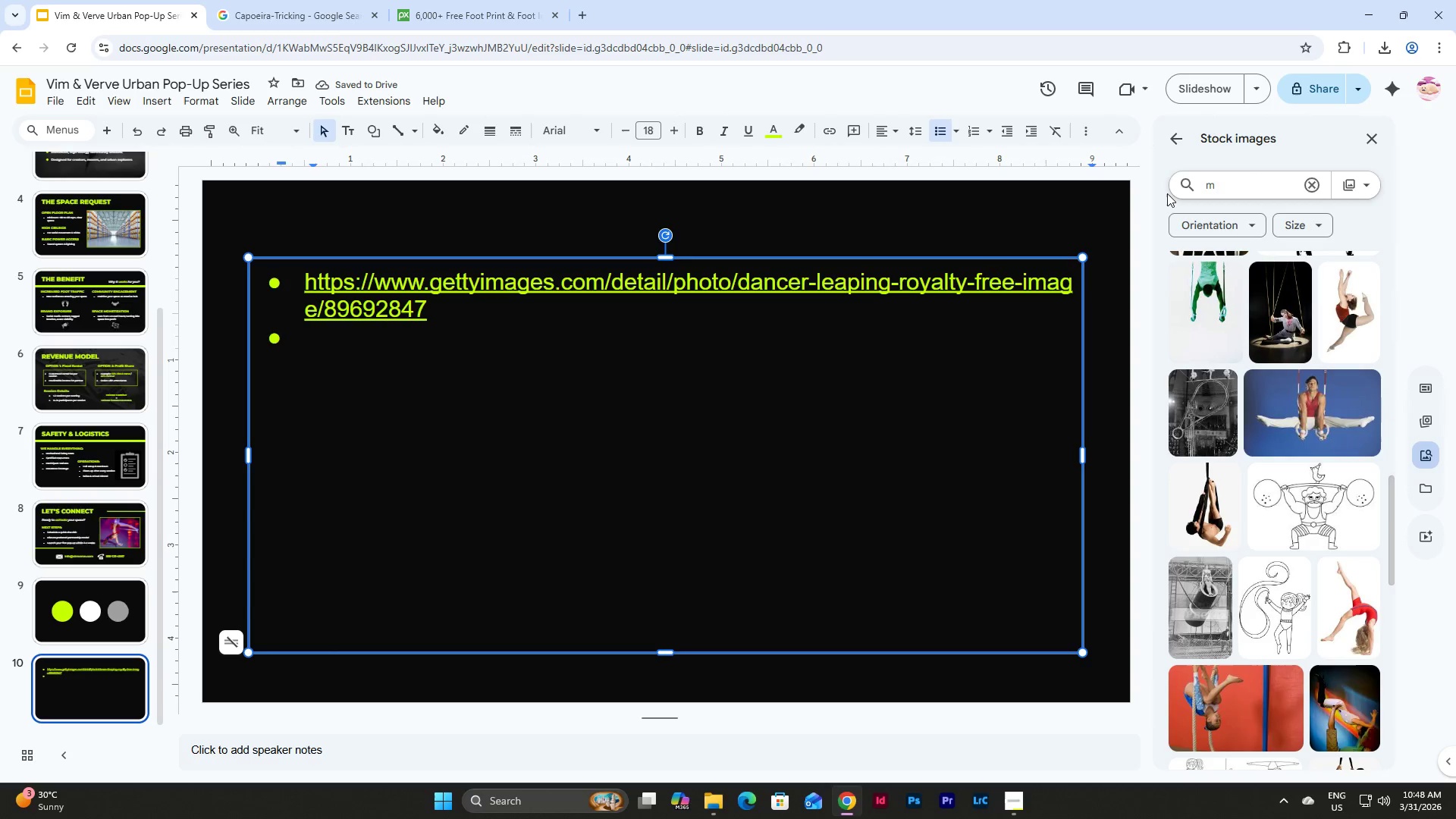 
key(Backspace)
 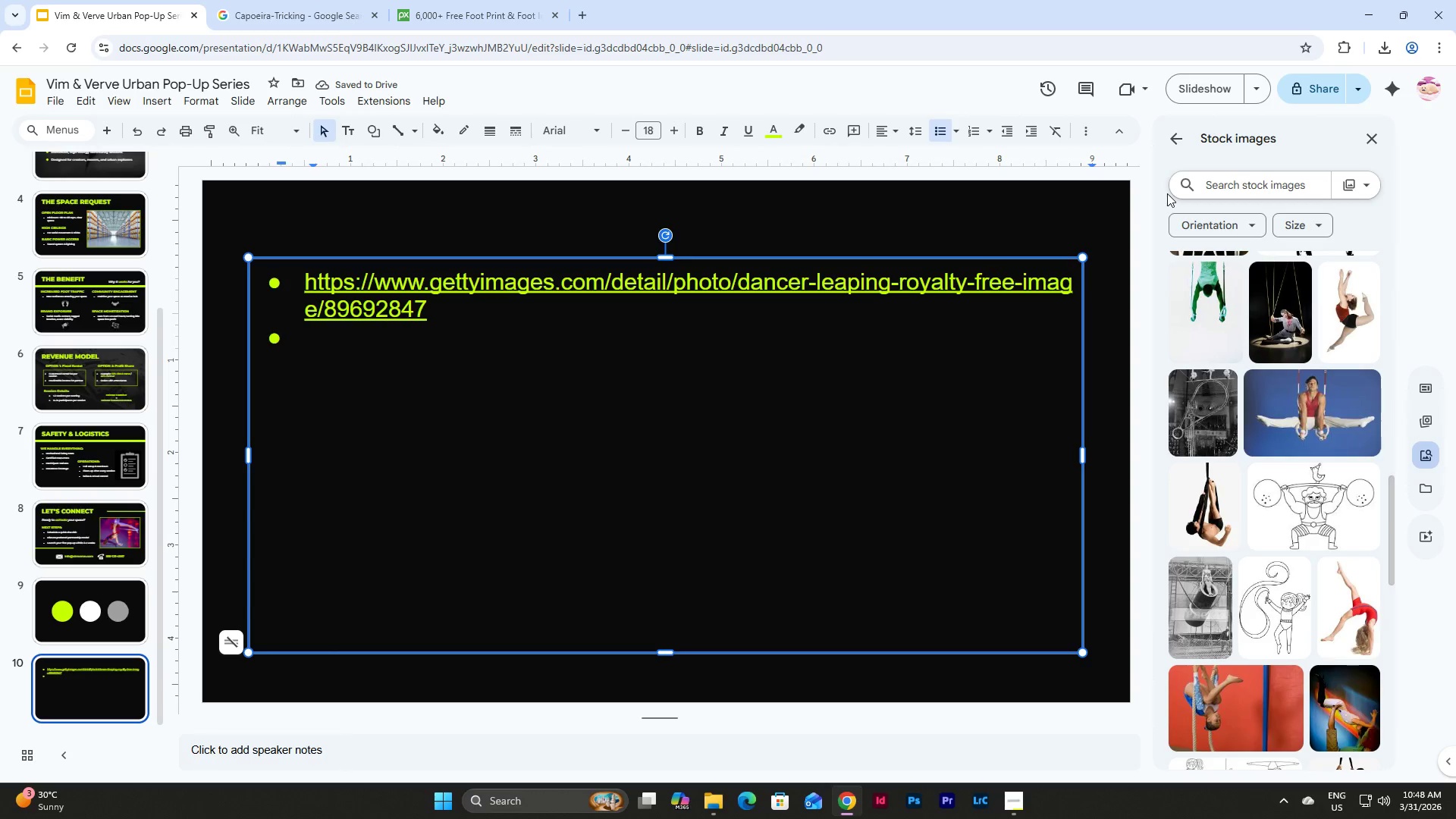 
key(Backspace)
 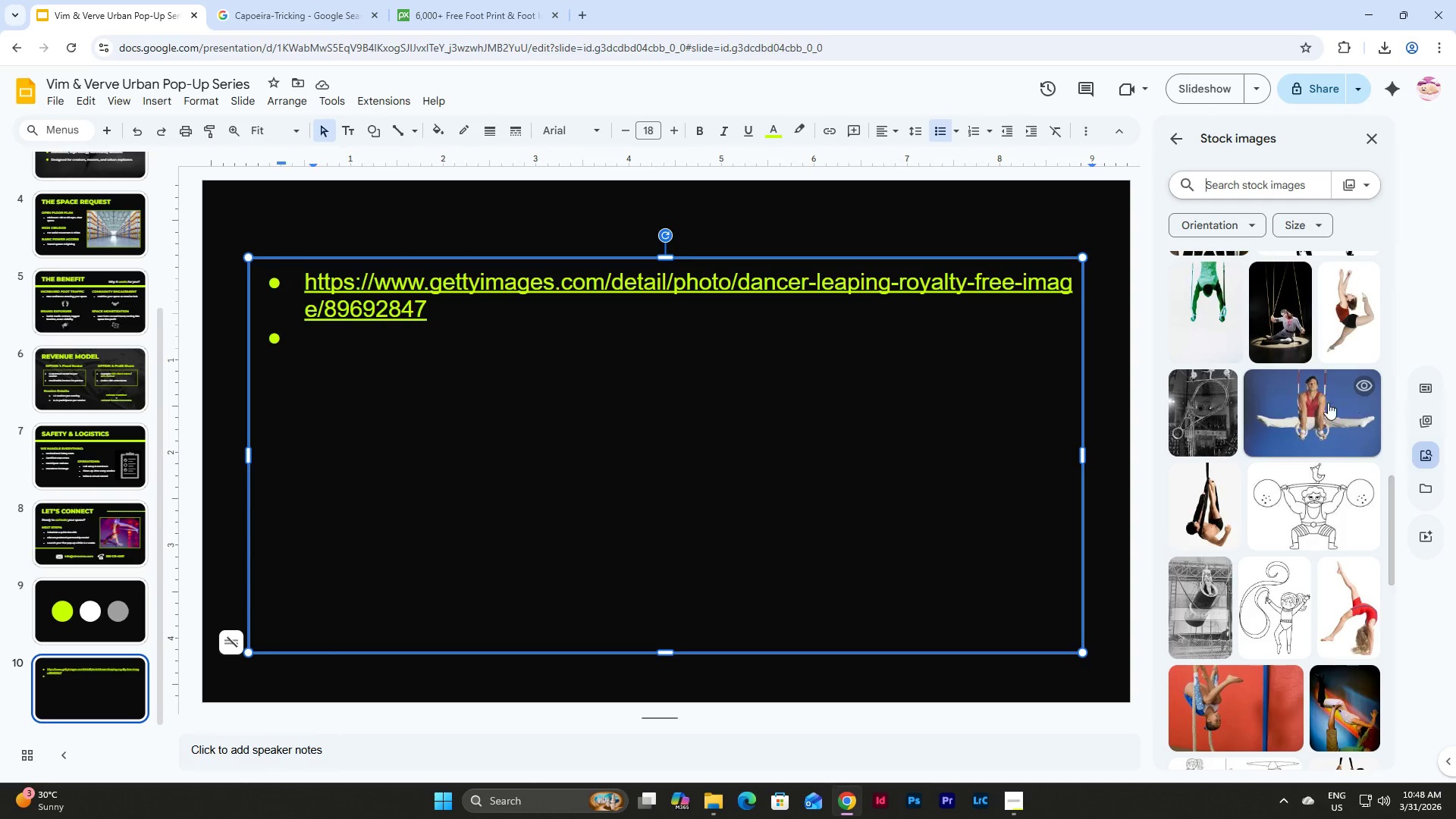 
scroll: coordinate [1283, 427], scroll_direction: up, amount: 9.0
 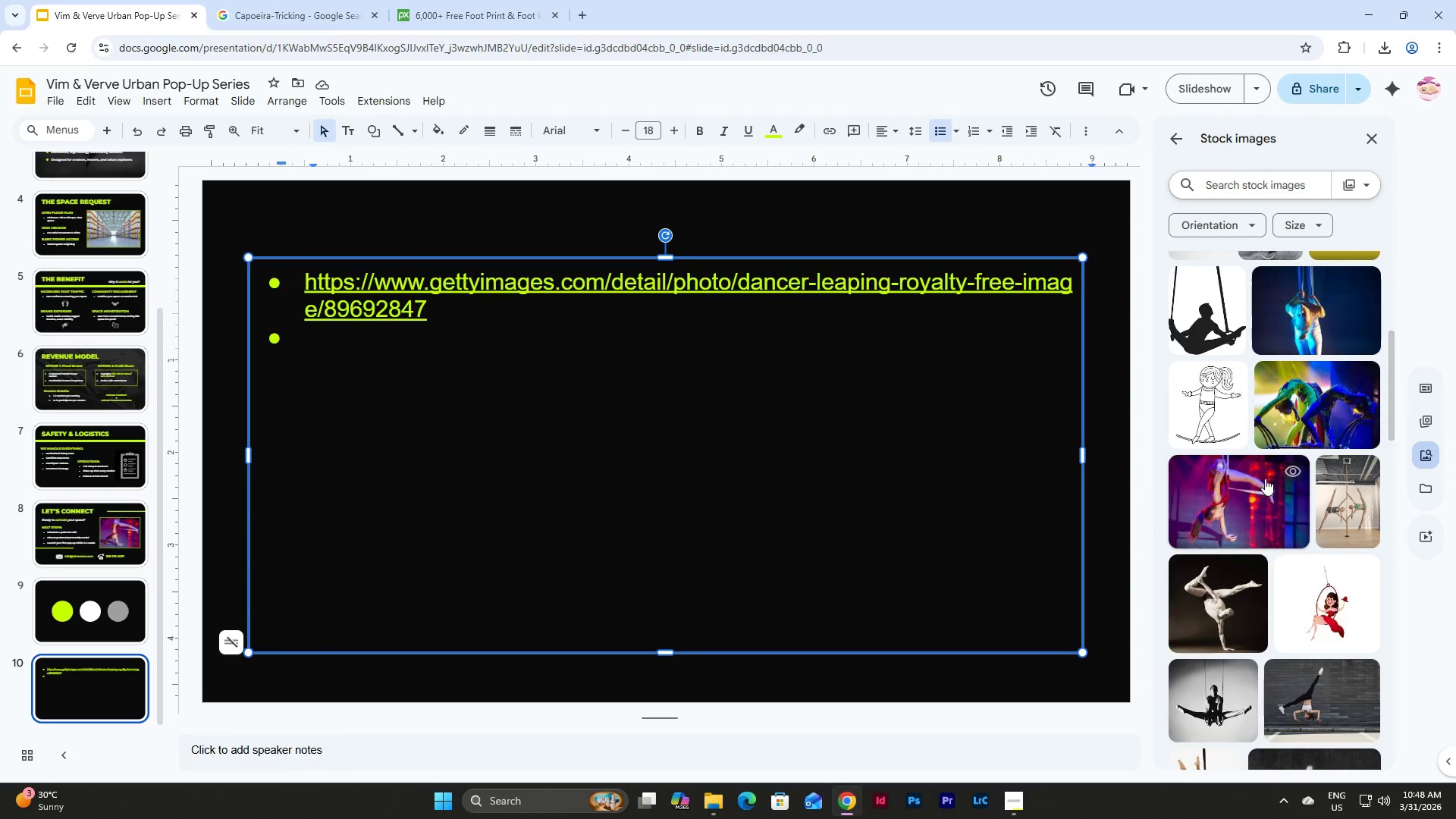 
left_click([1289, 469])
 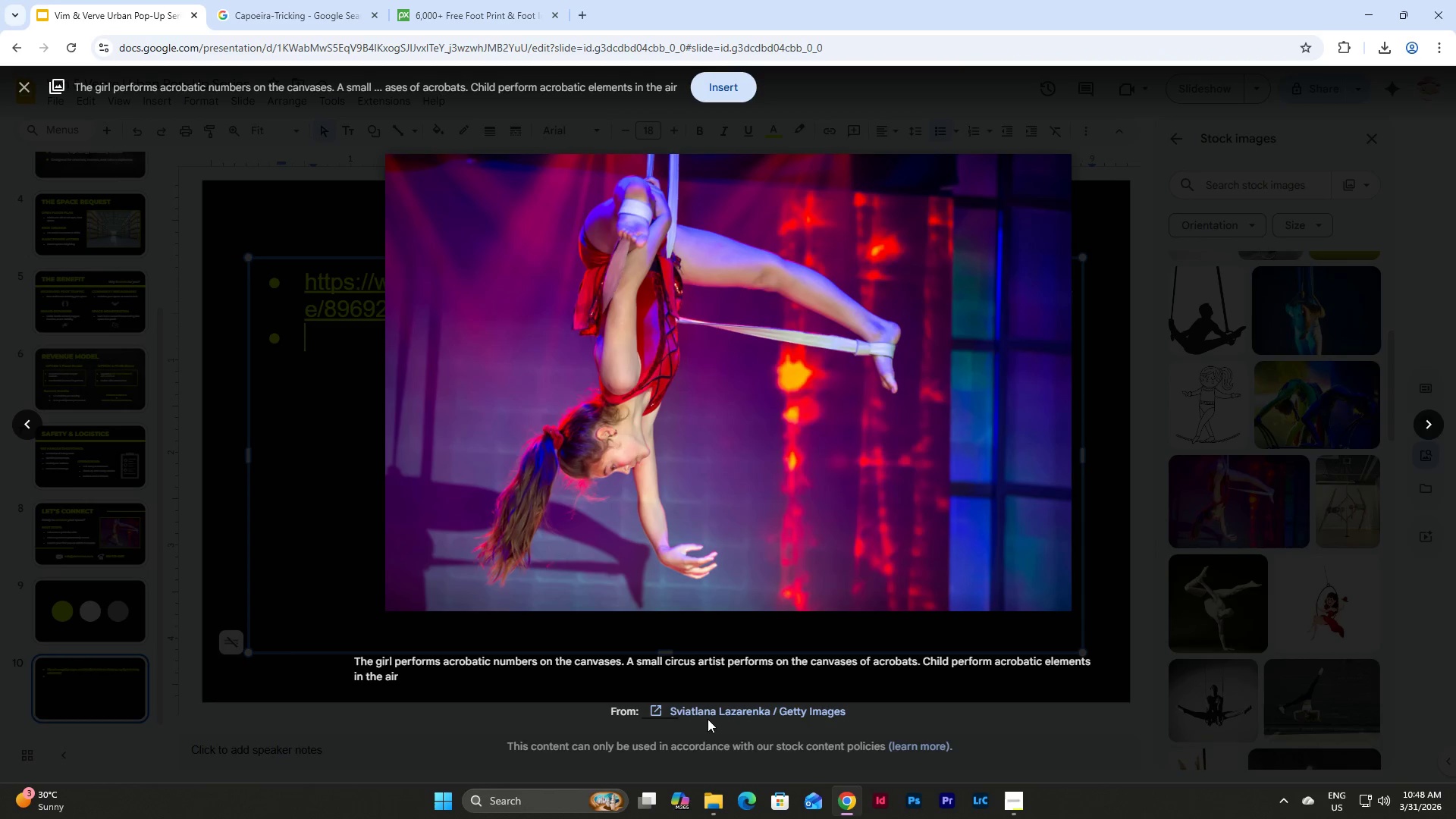 
right_click([704, 712])
 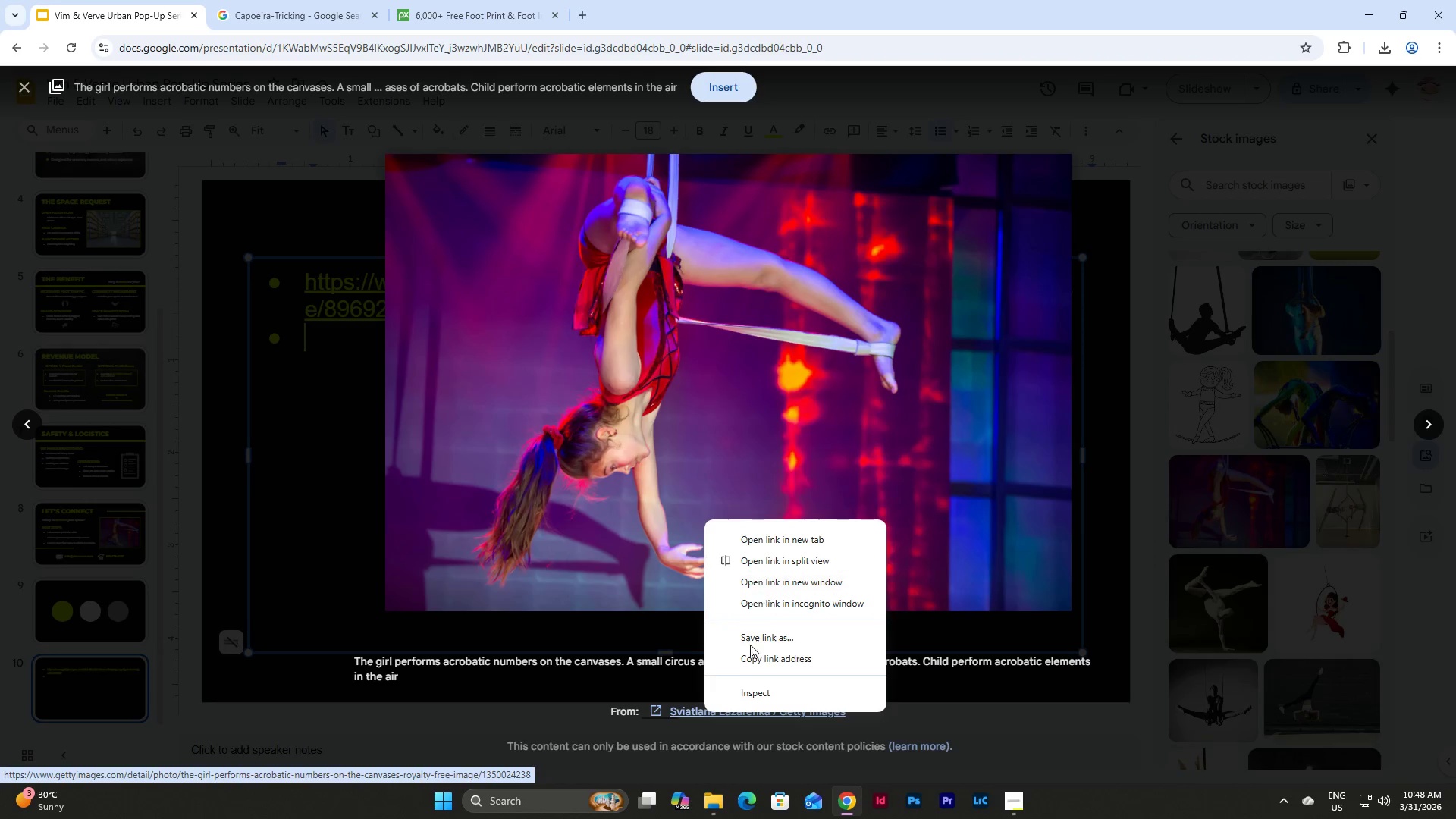 
left_click([742, 656])
 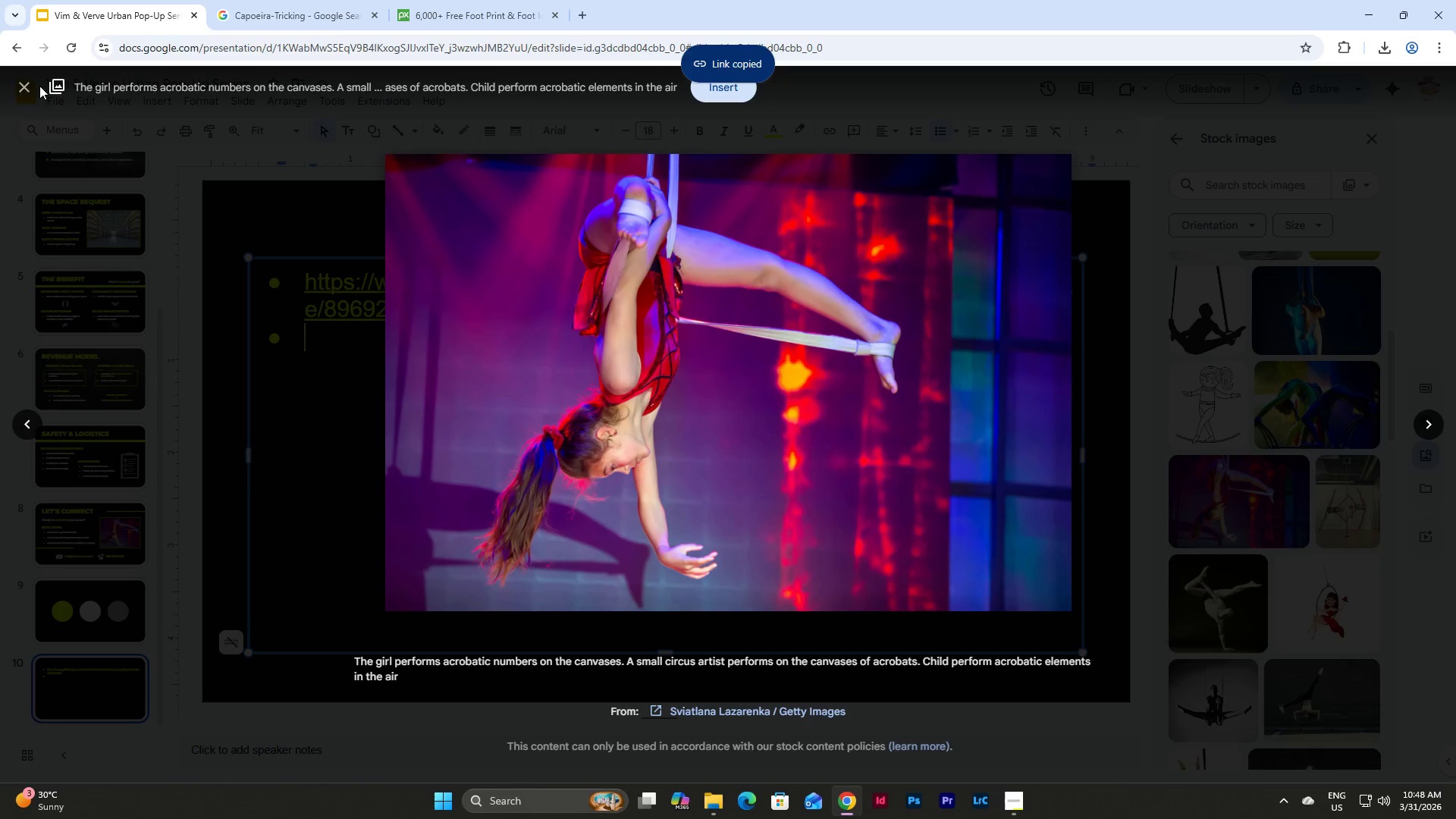 
left_click([22, 85])
 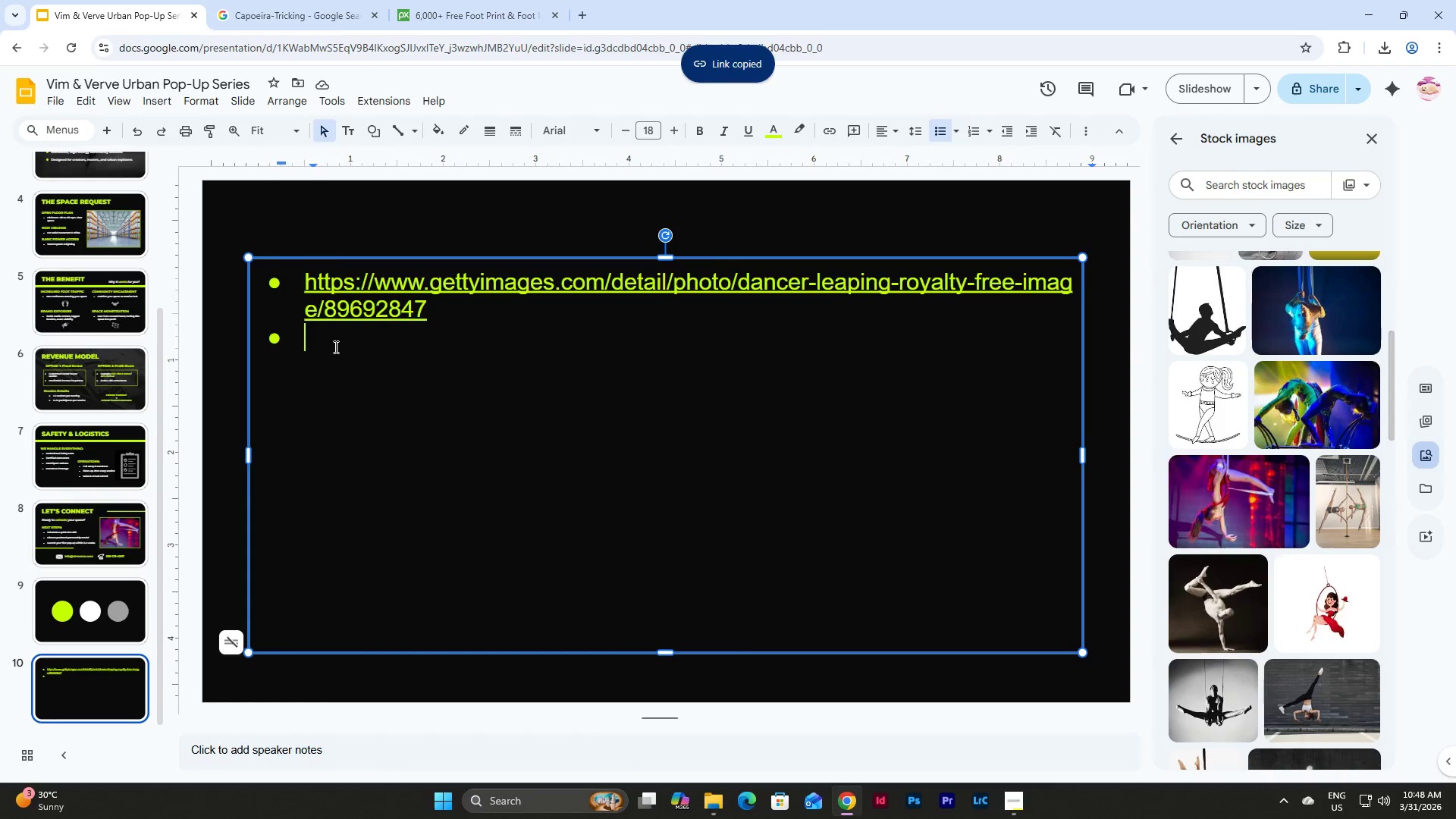 
key(Control+V)
 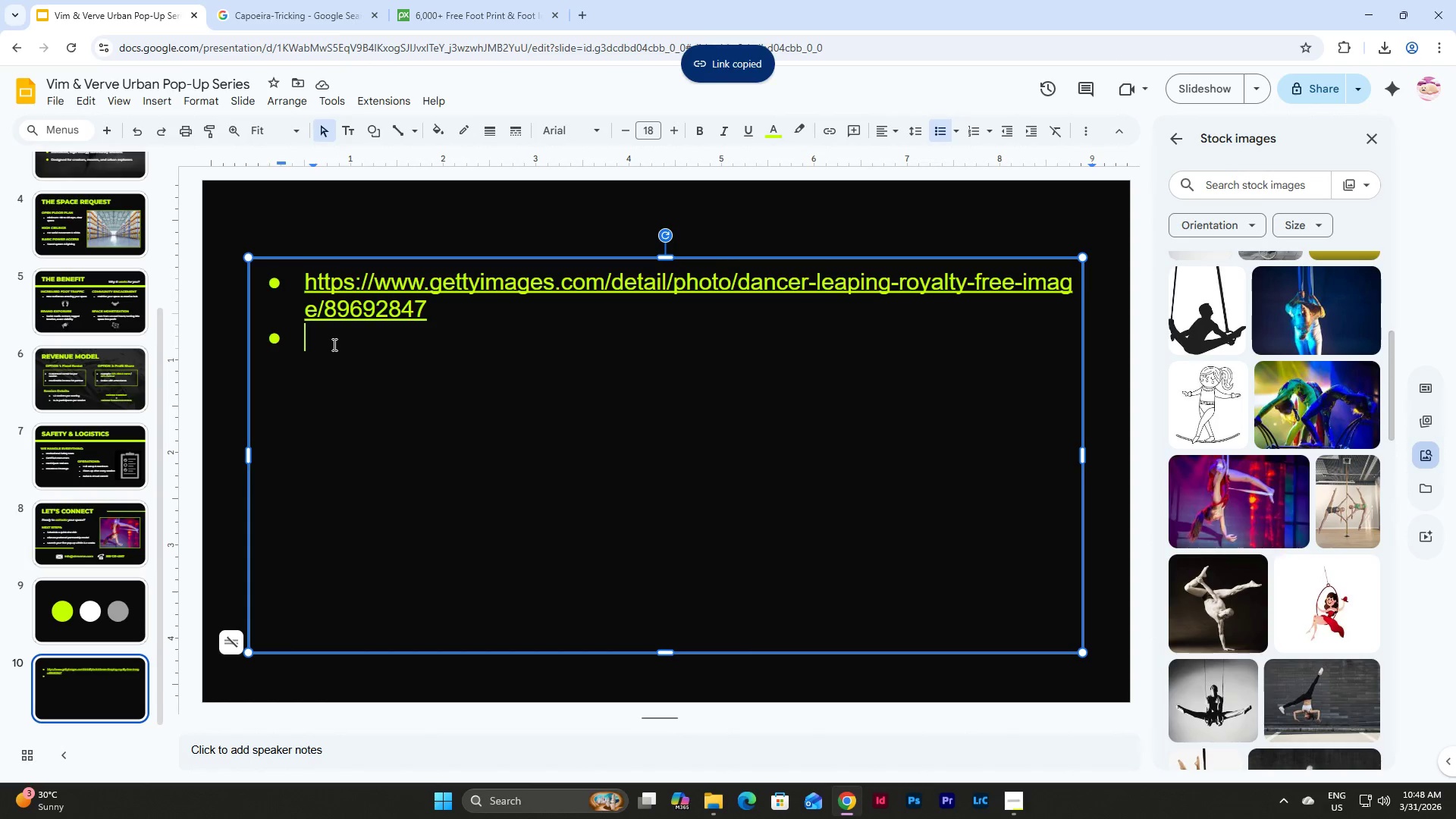 
left_click([331, 343])
 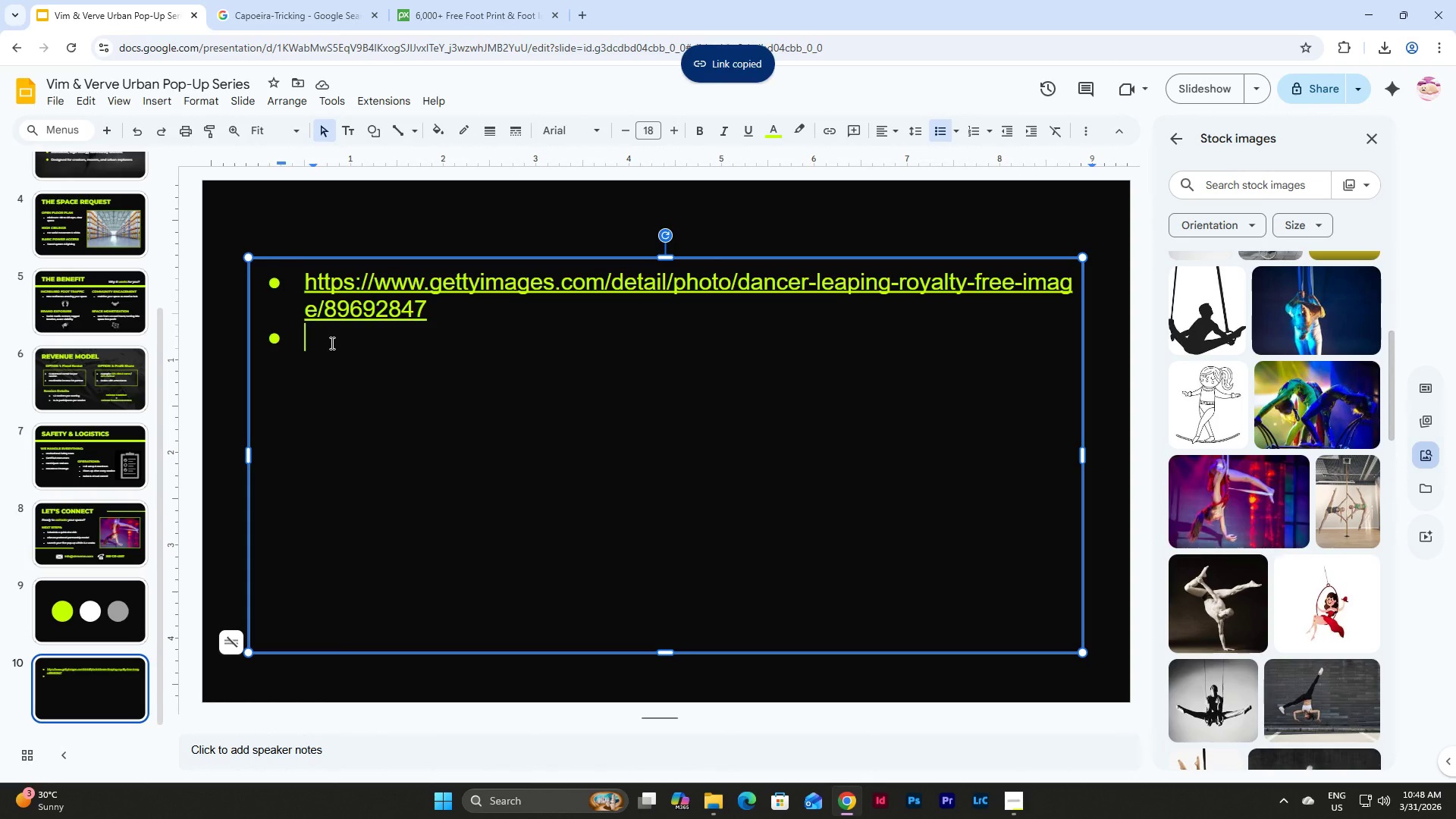 
key(Control+V)
 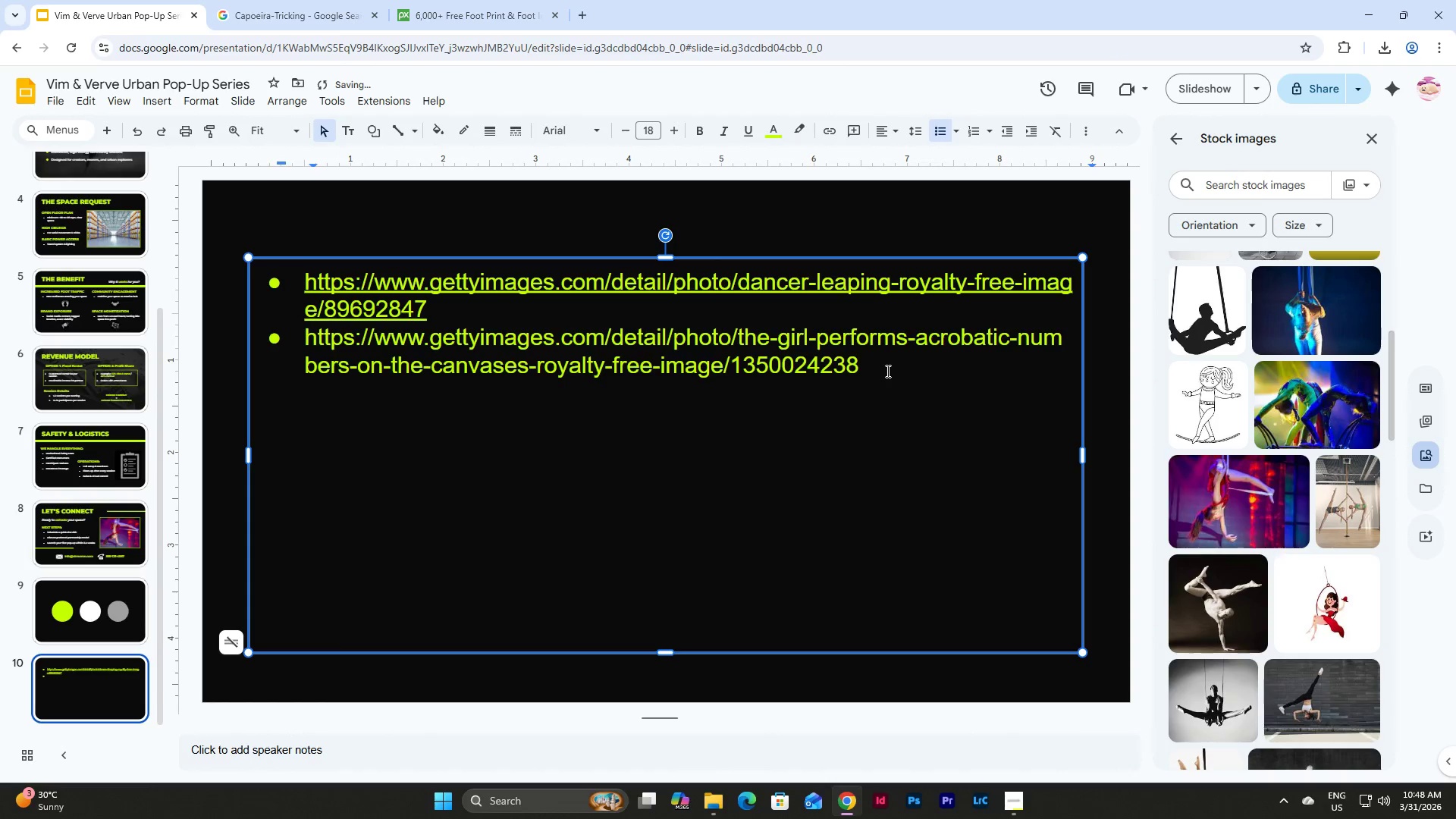 
key(Enter)
 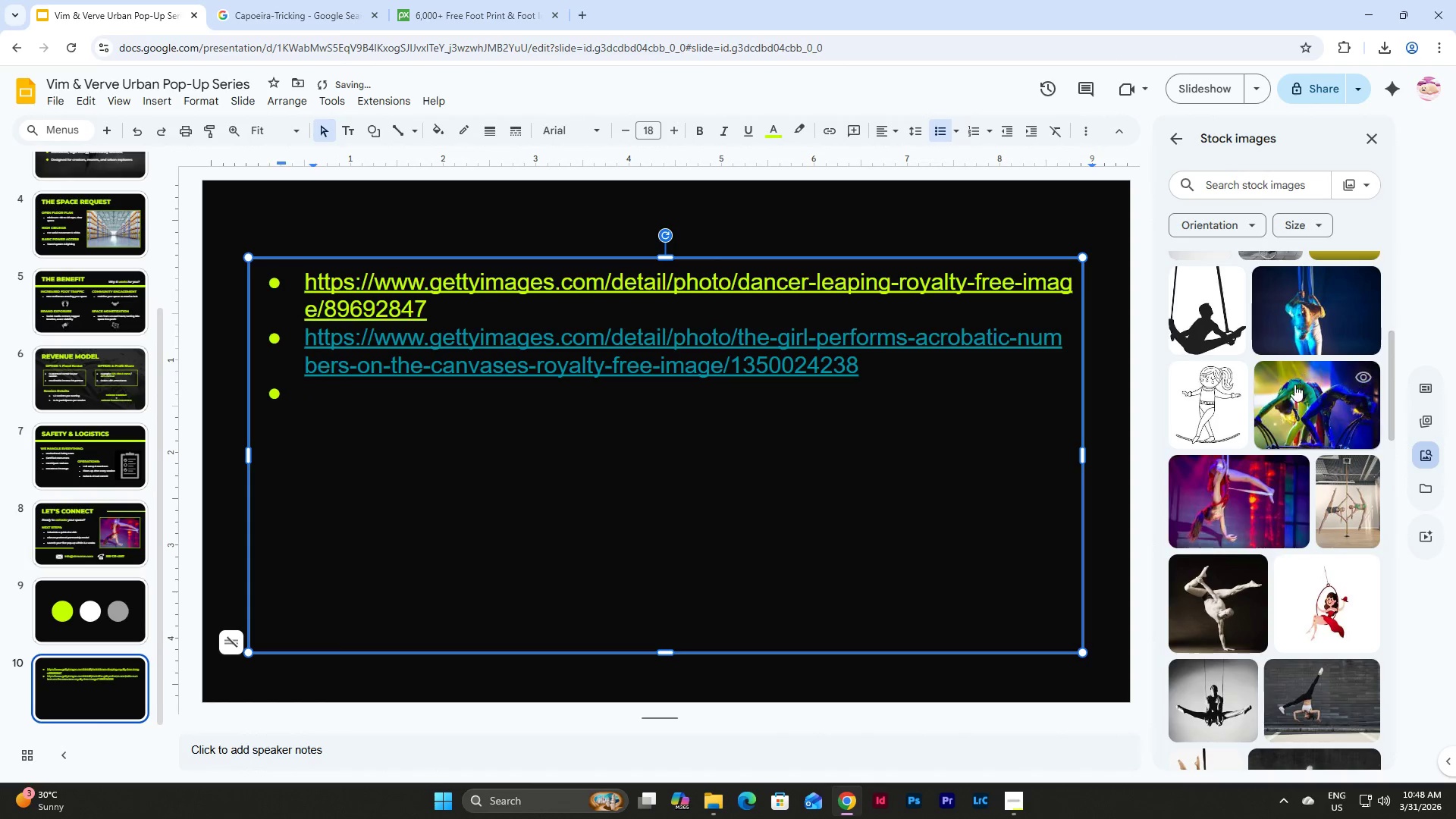 
scroll: coordinate [1272, 384], scroll_direction: up, amount: 11.0
 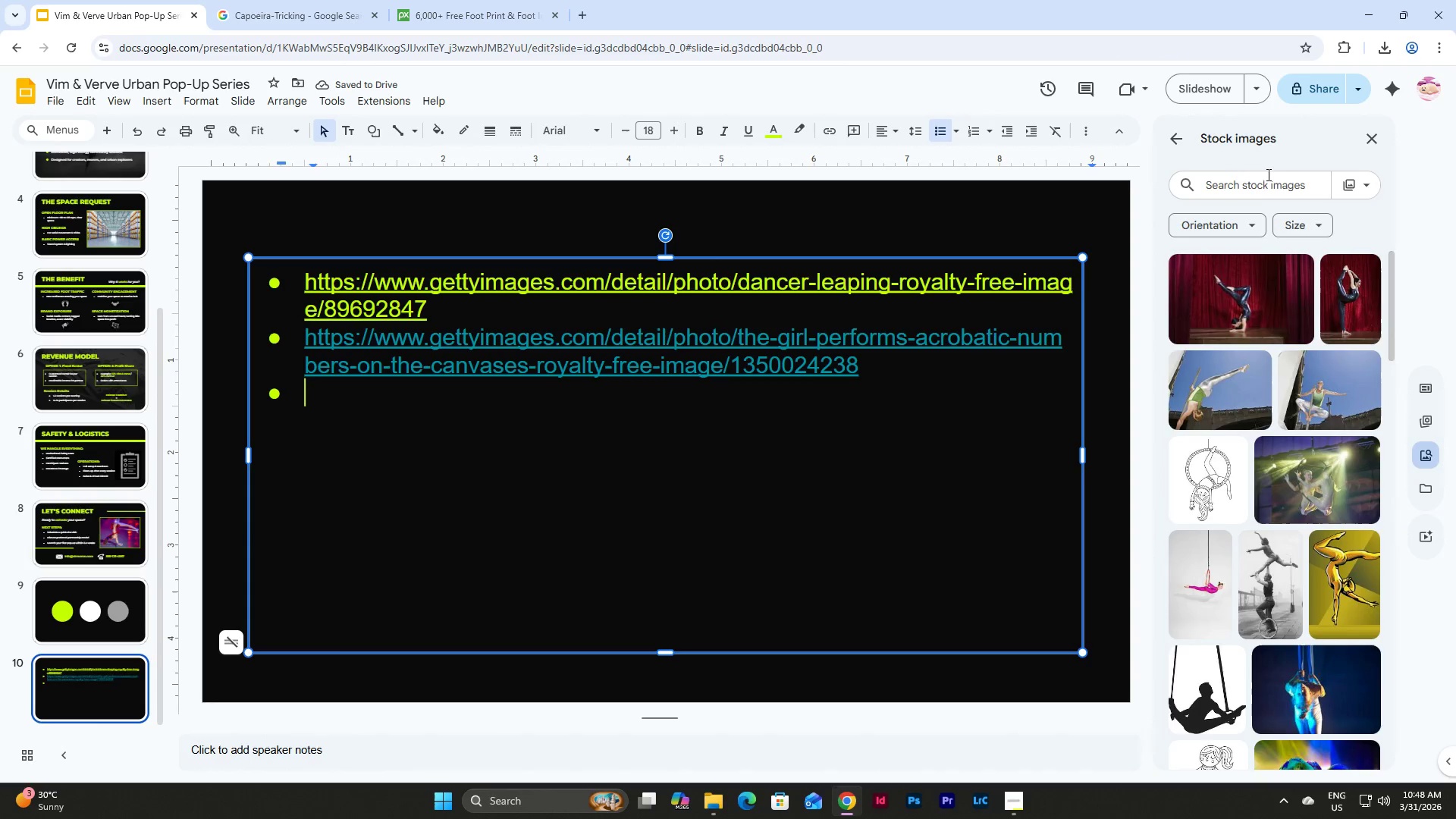 
left_click([1268, 192])
 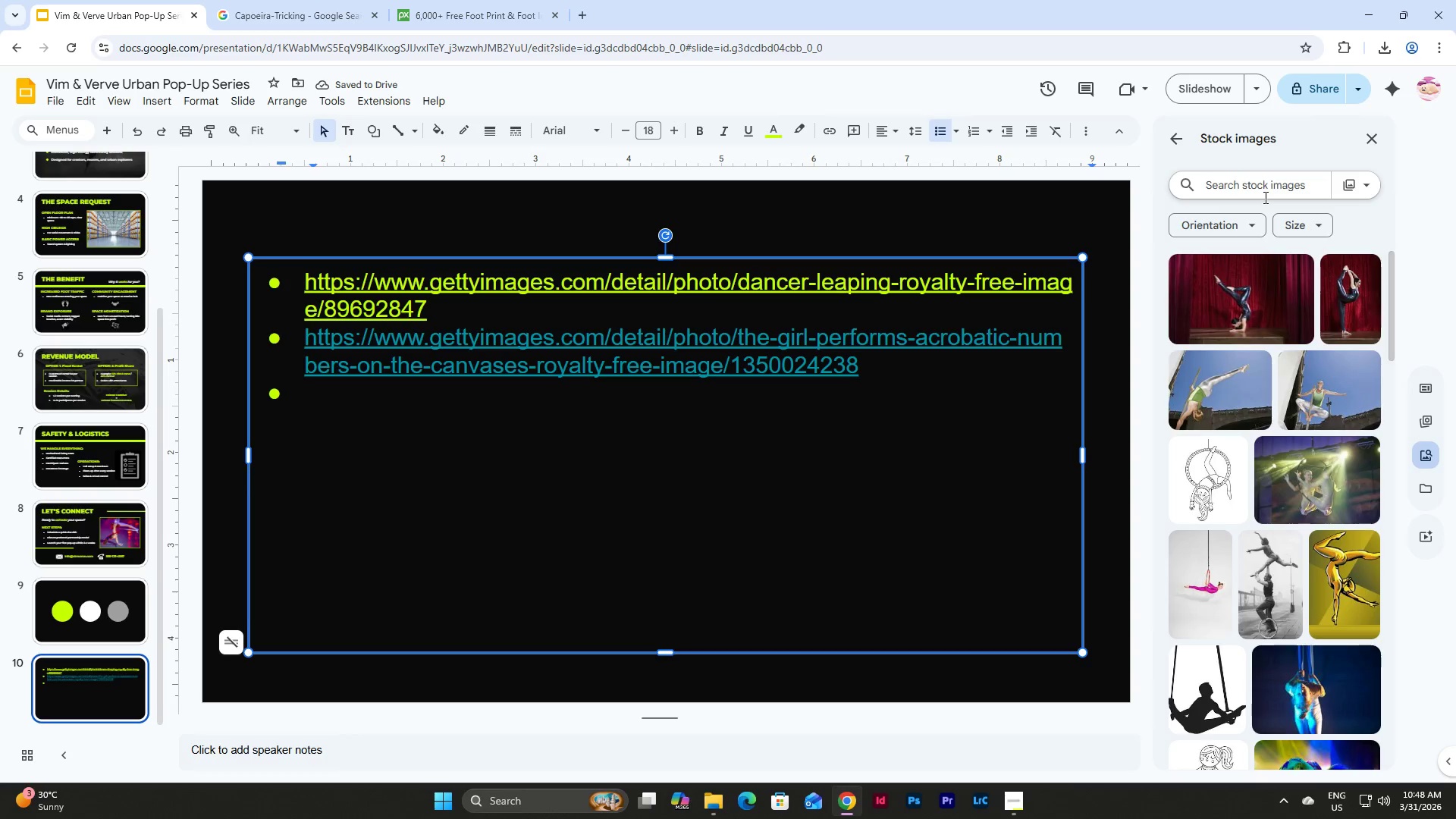 
type(martial arts)
 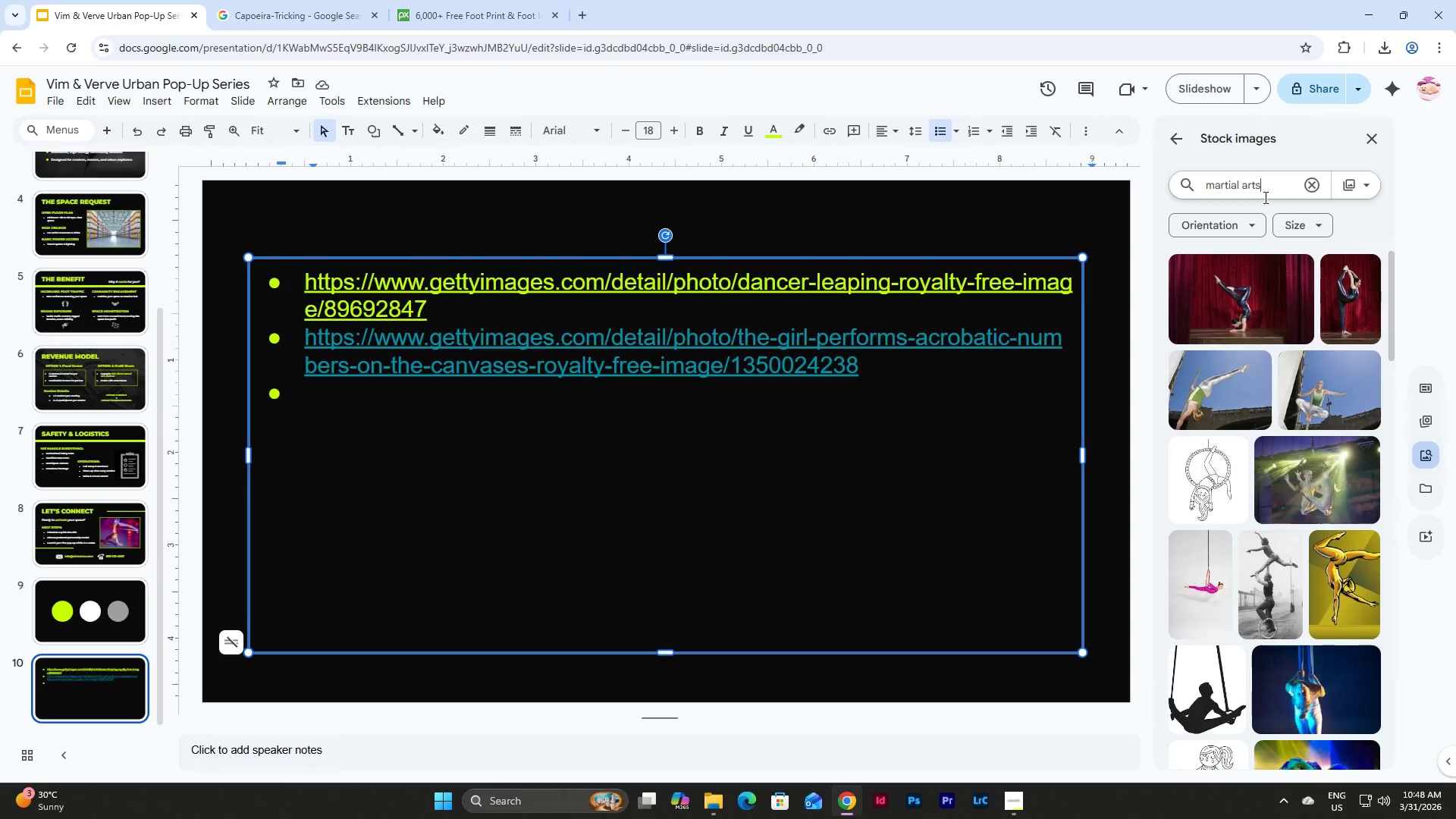 
key(Enter)
 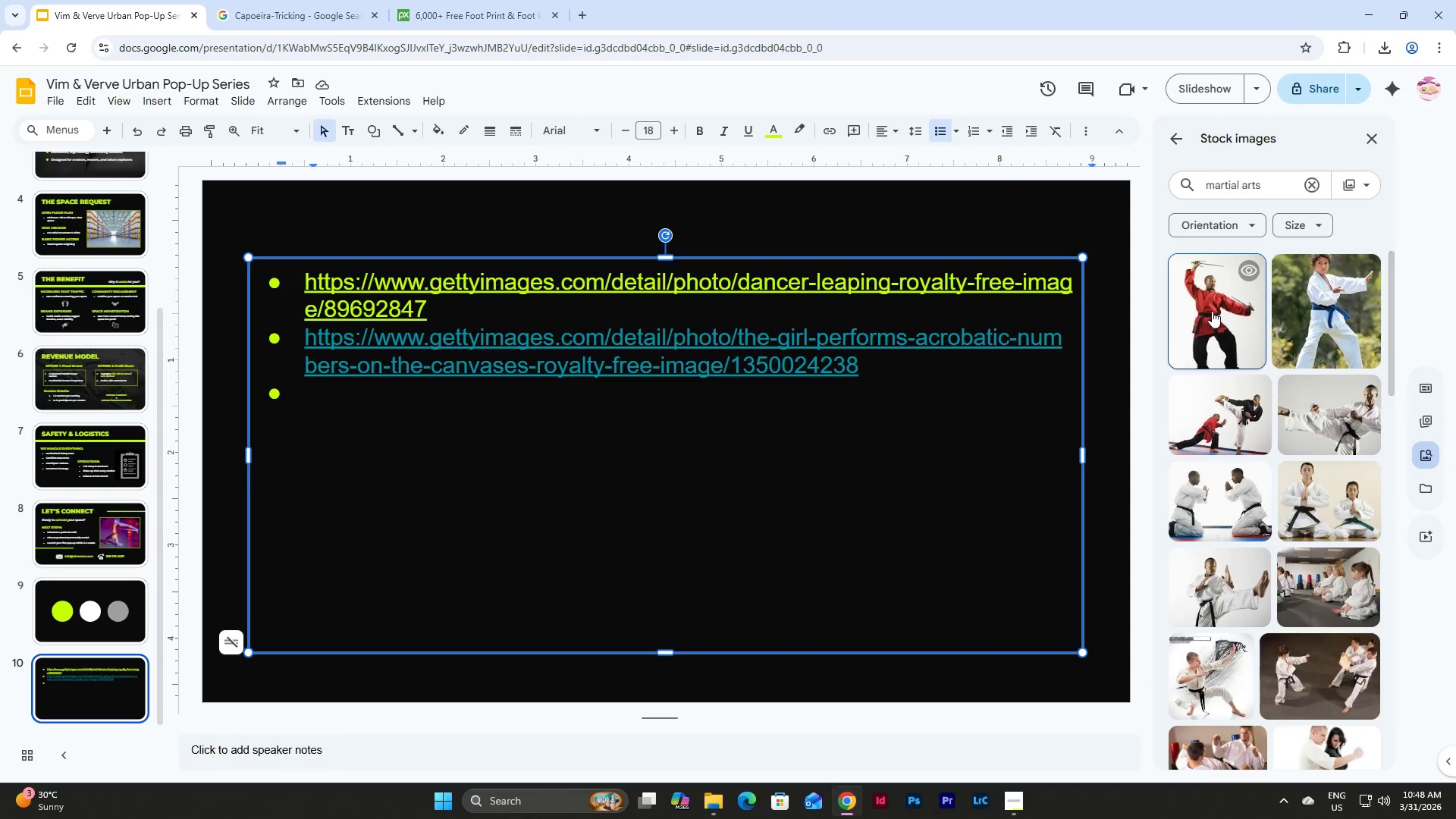 
left_click([1243, 272])
 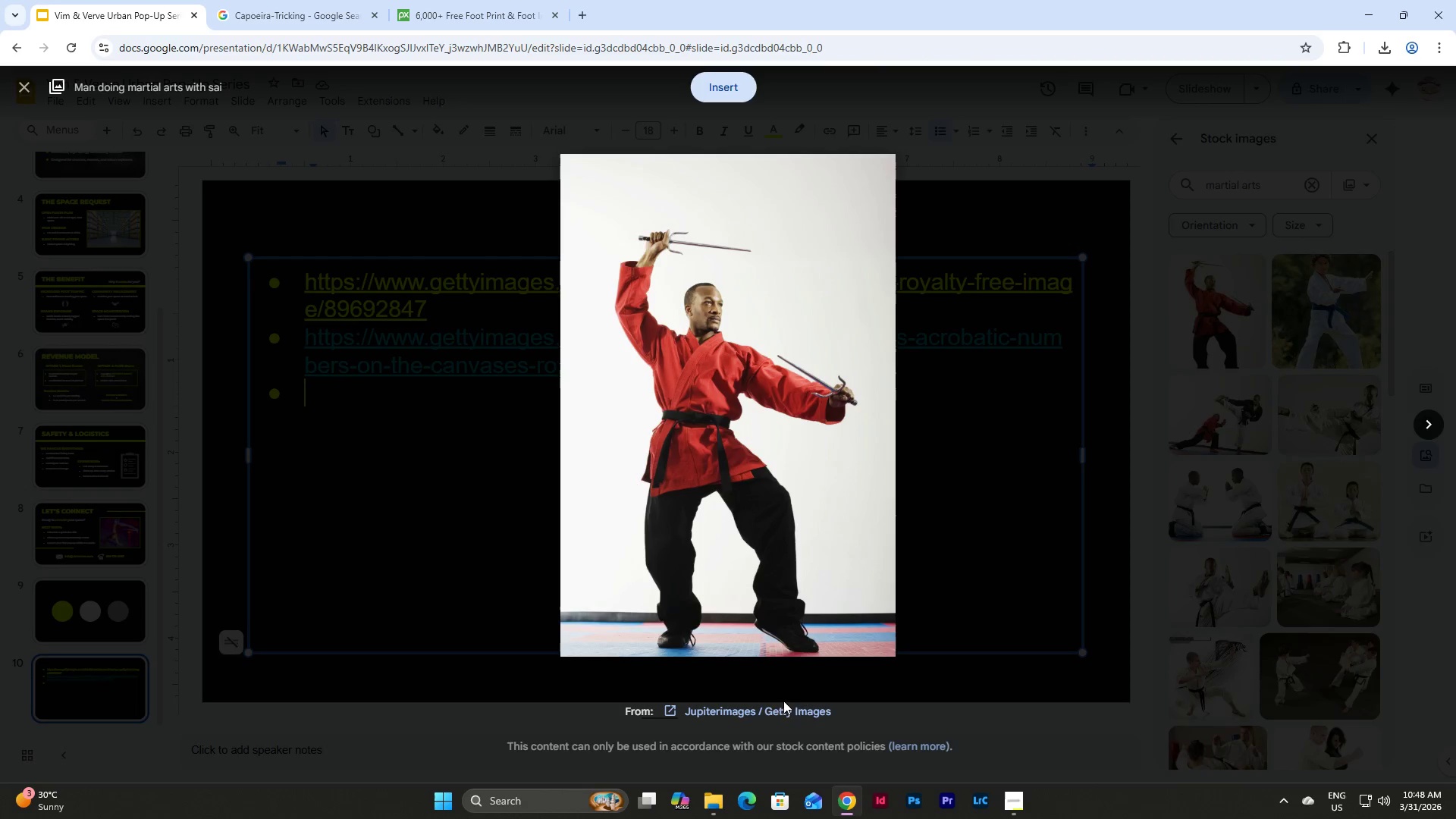 
double_click([783, 710])
 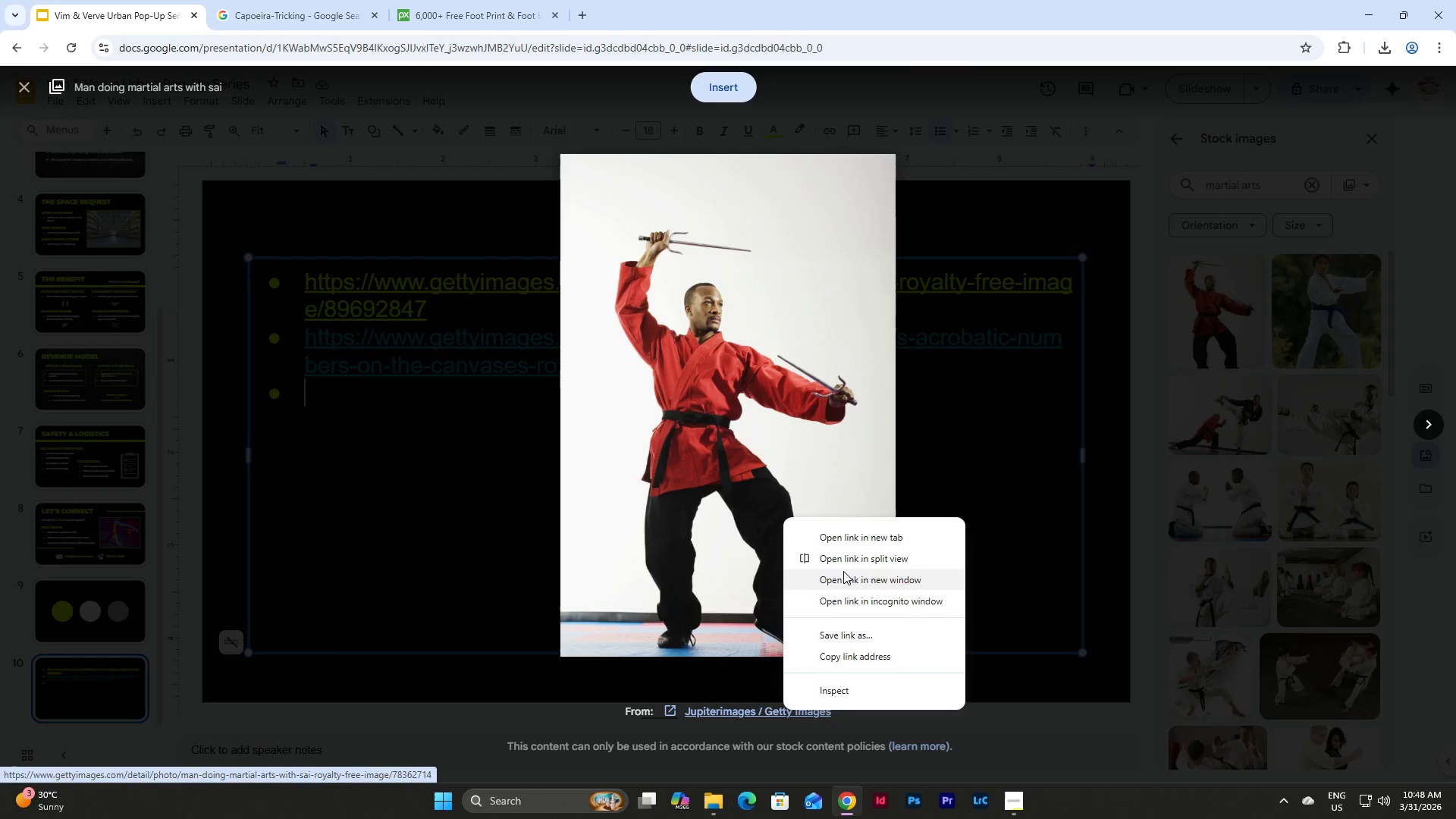 
left_click([846, 655])
 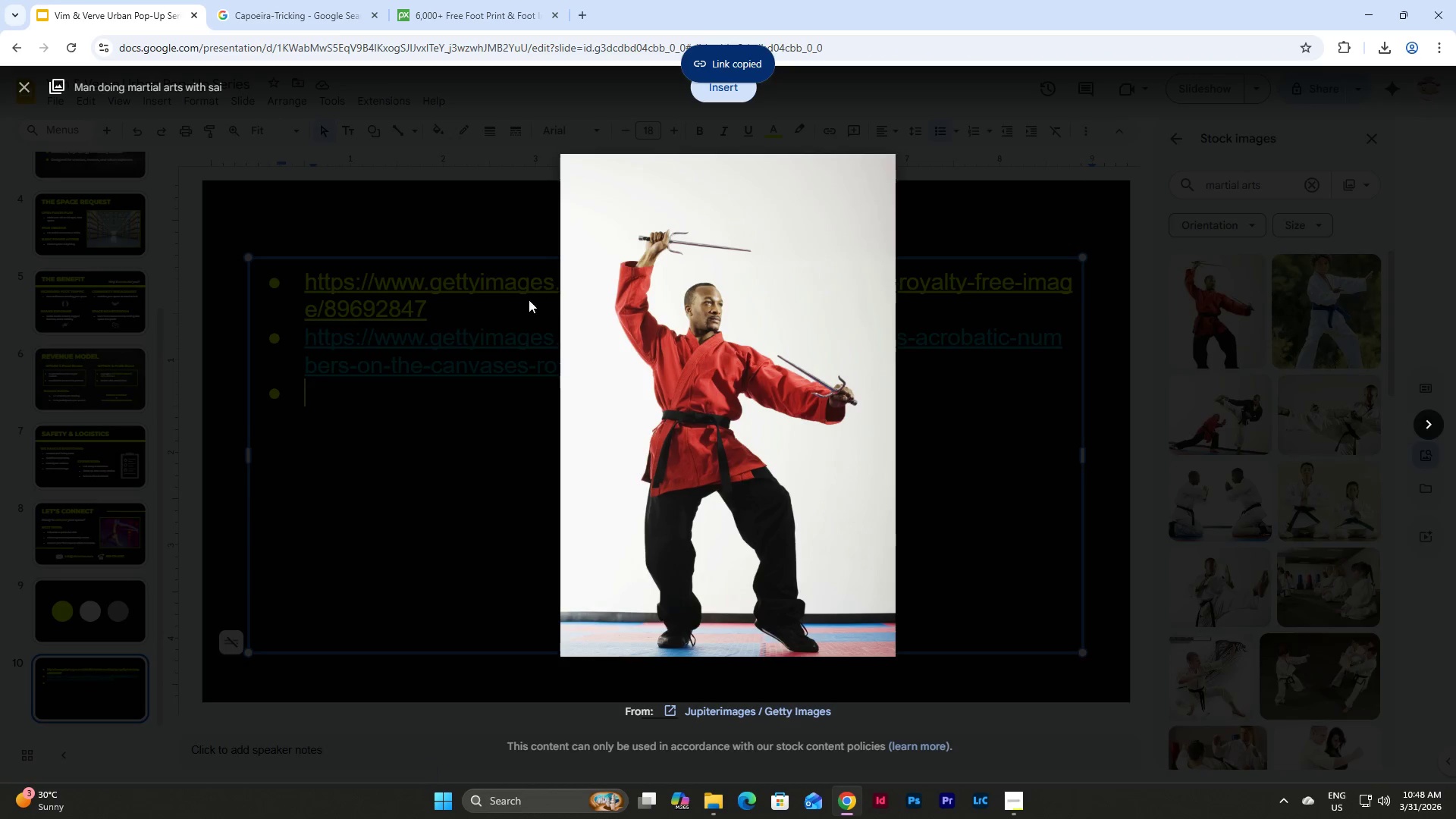 
left_click([481, 304])
 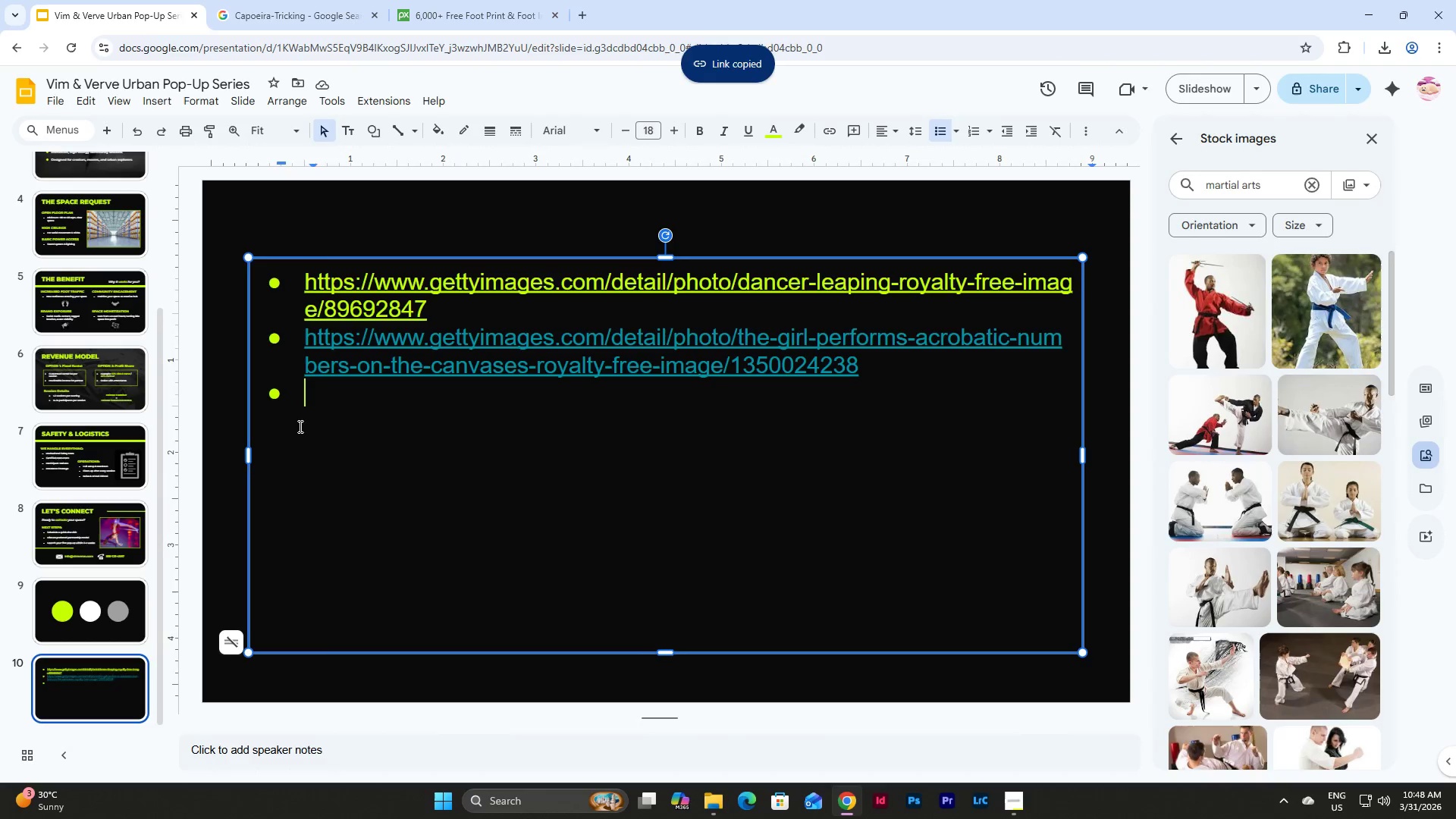 
key(Control+V)
 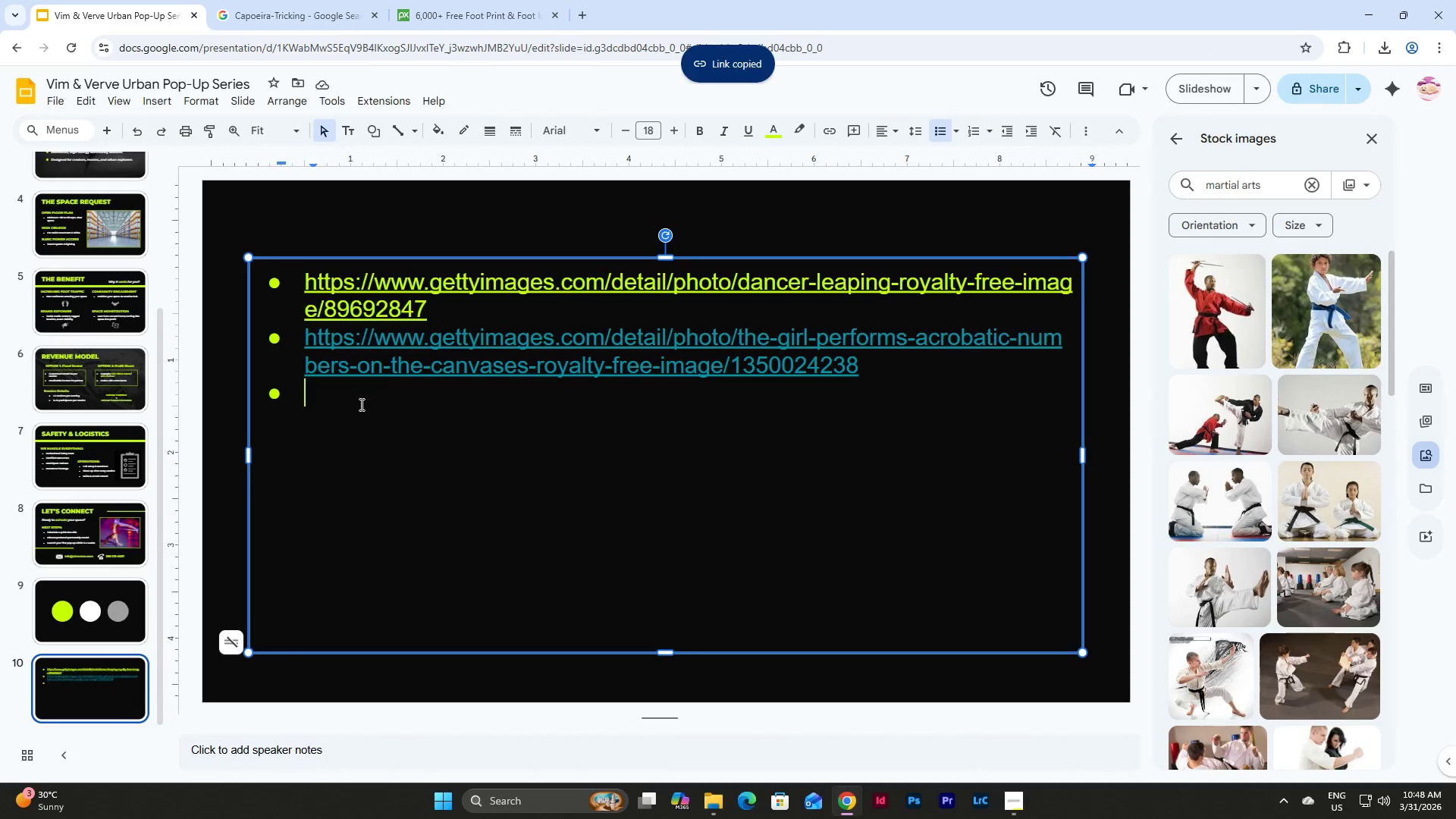 
left_click([332, 388])
 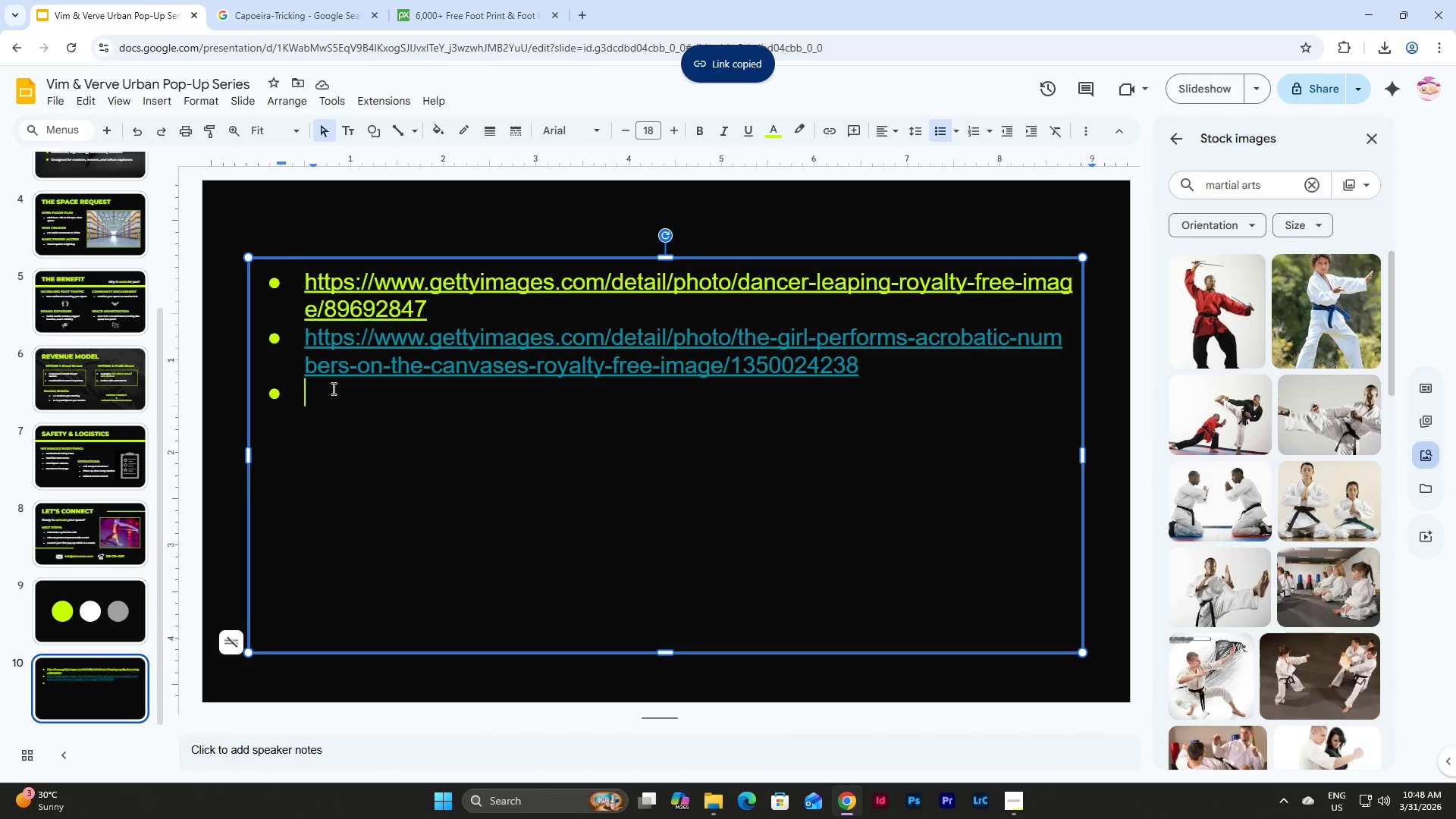 
key(Control+V)
 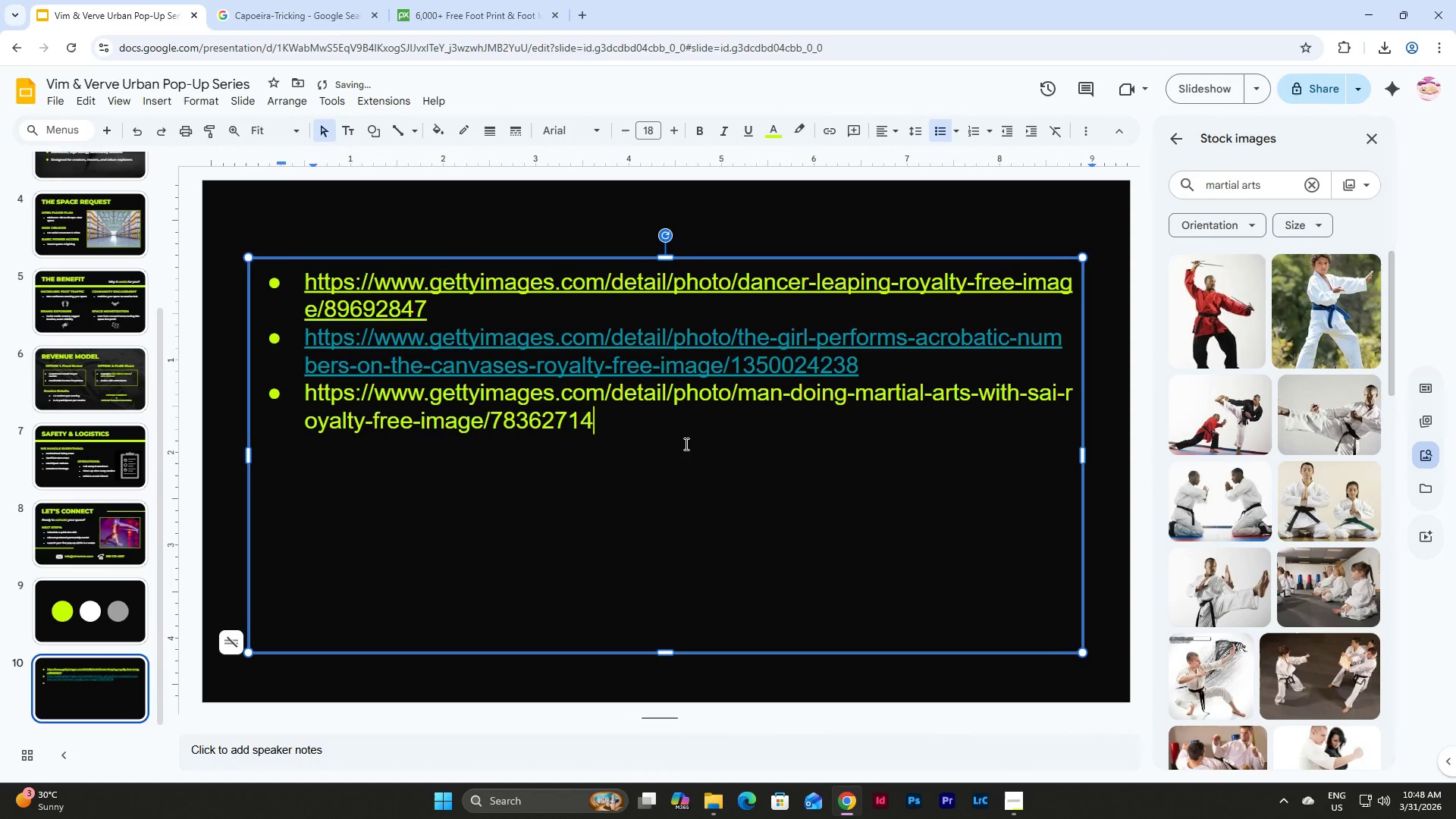 
key(Enter)
 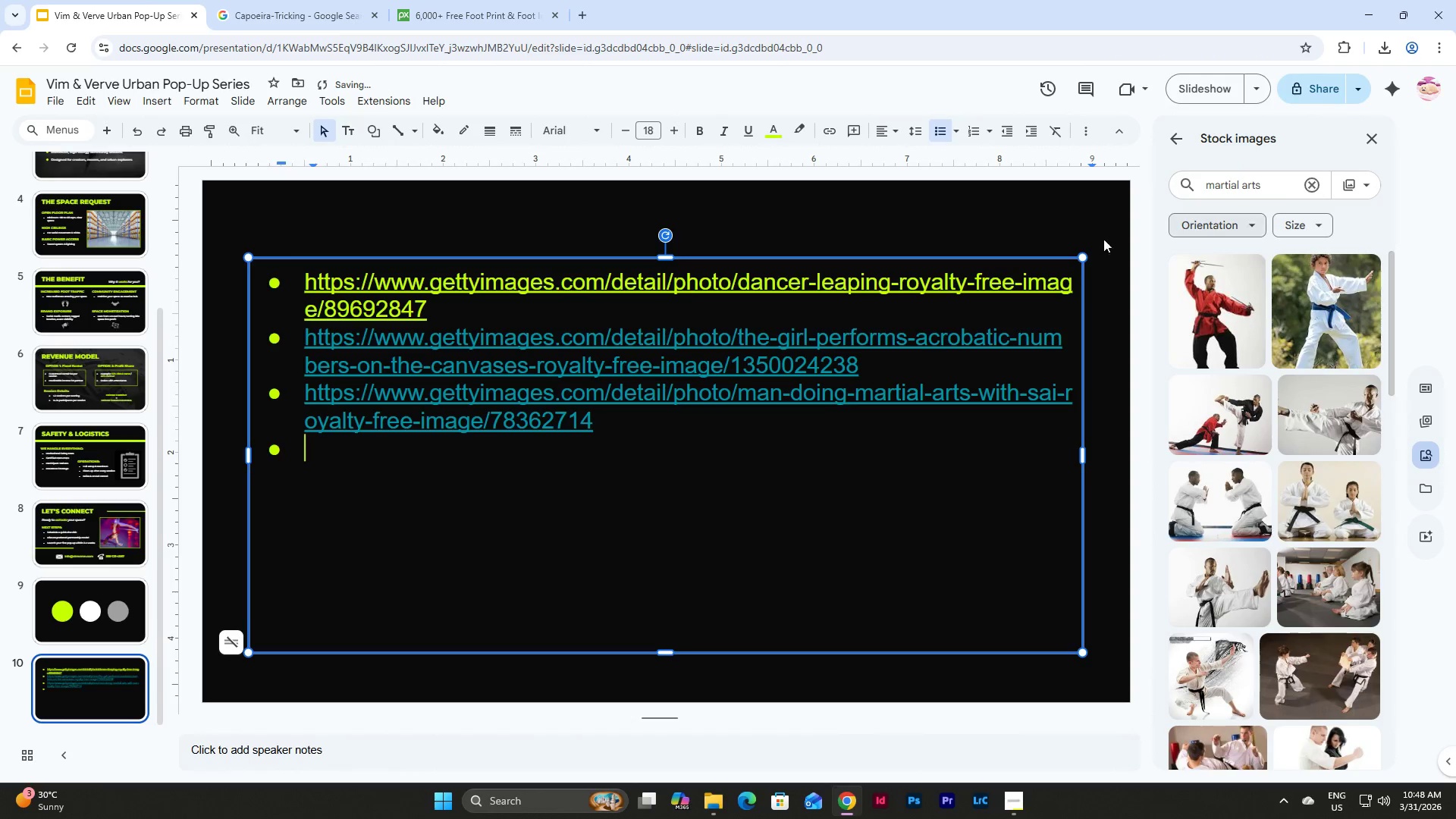 
scroll: coordinate [93, 271], scroll_direction: up, amount: 9.0
 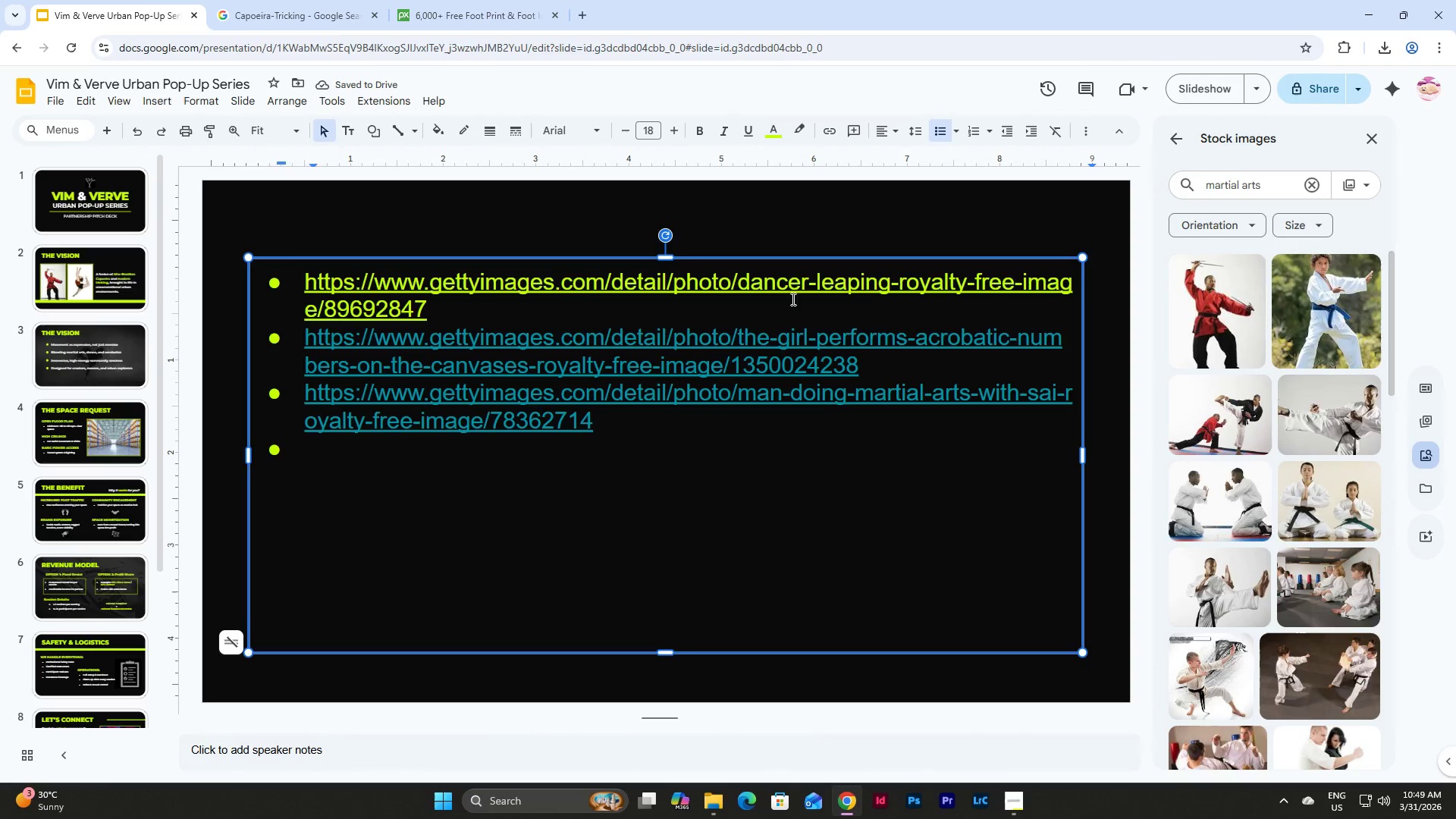 
left_click([1272, 184])
 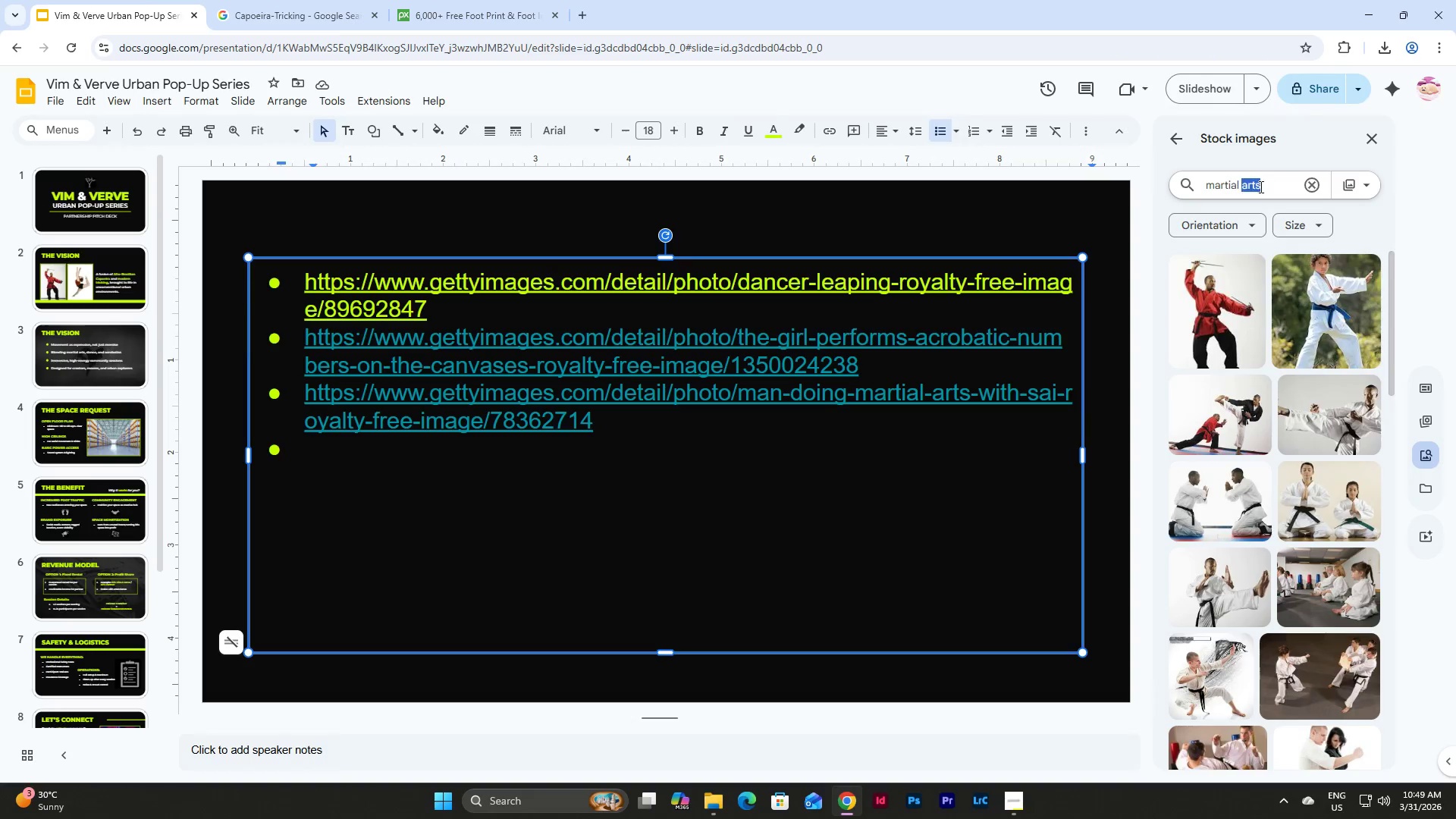 
left_click_drag(start_coordinate=[1274, 184], to_coordinate=[1167, 197])
 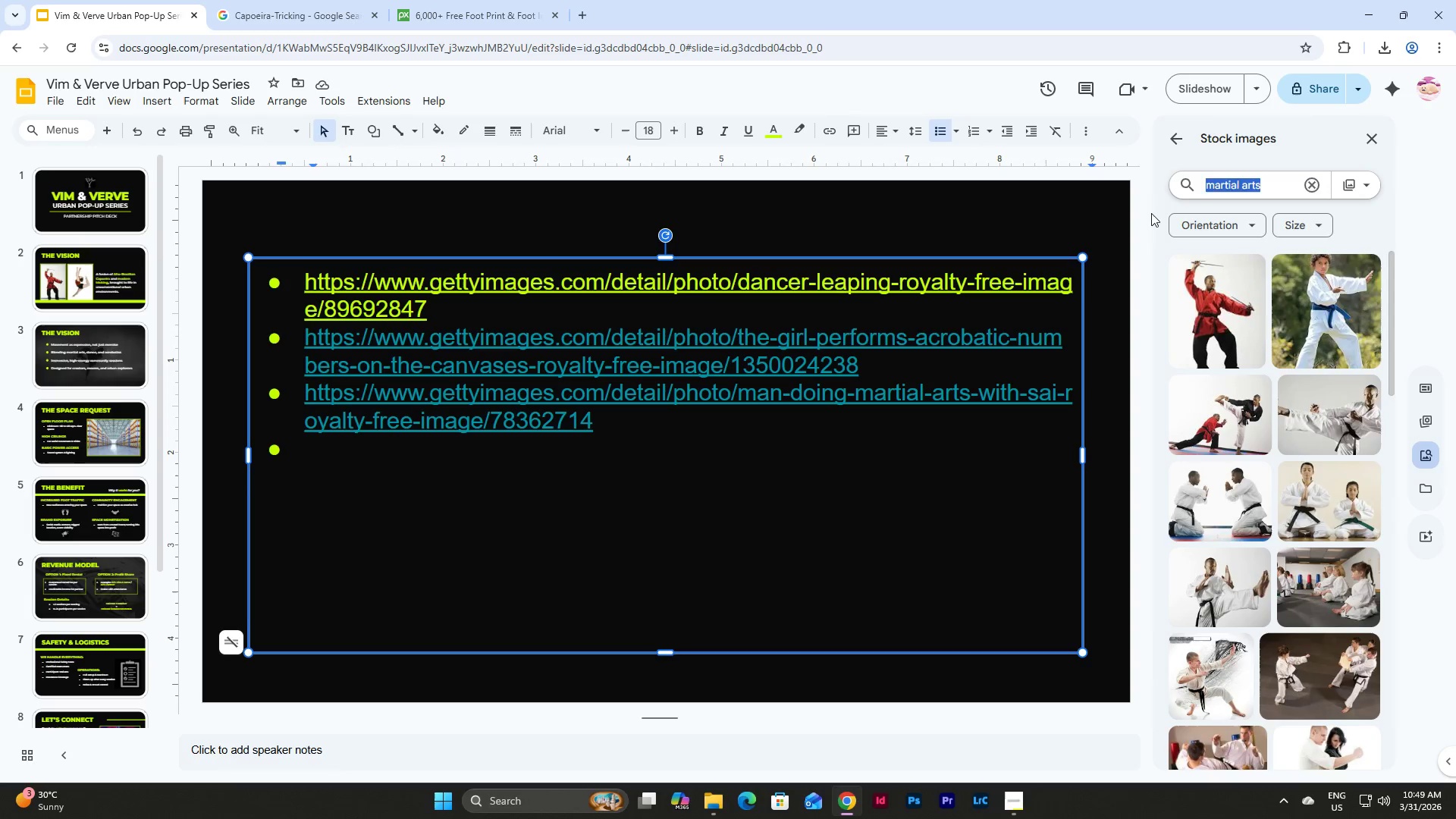 
type(acrobats)
 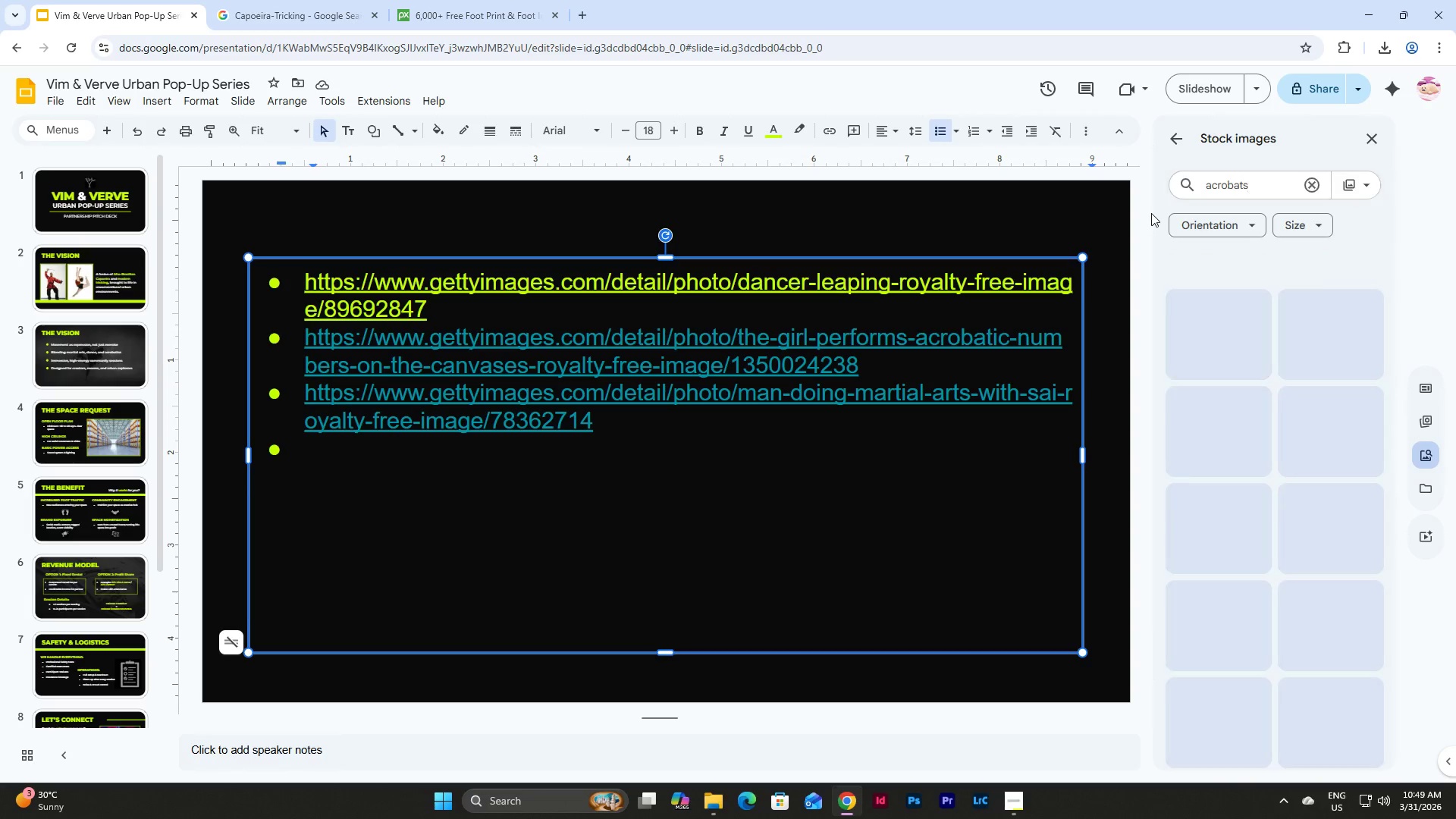 
key(Enter)
 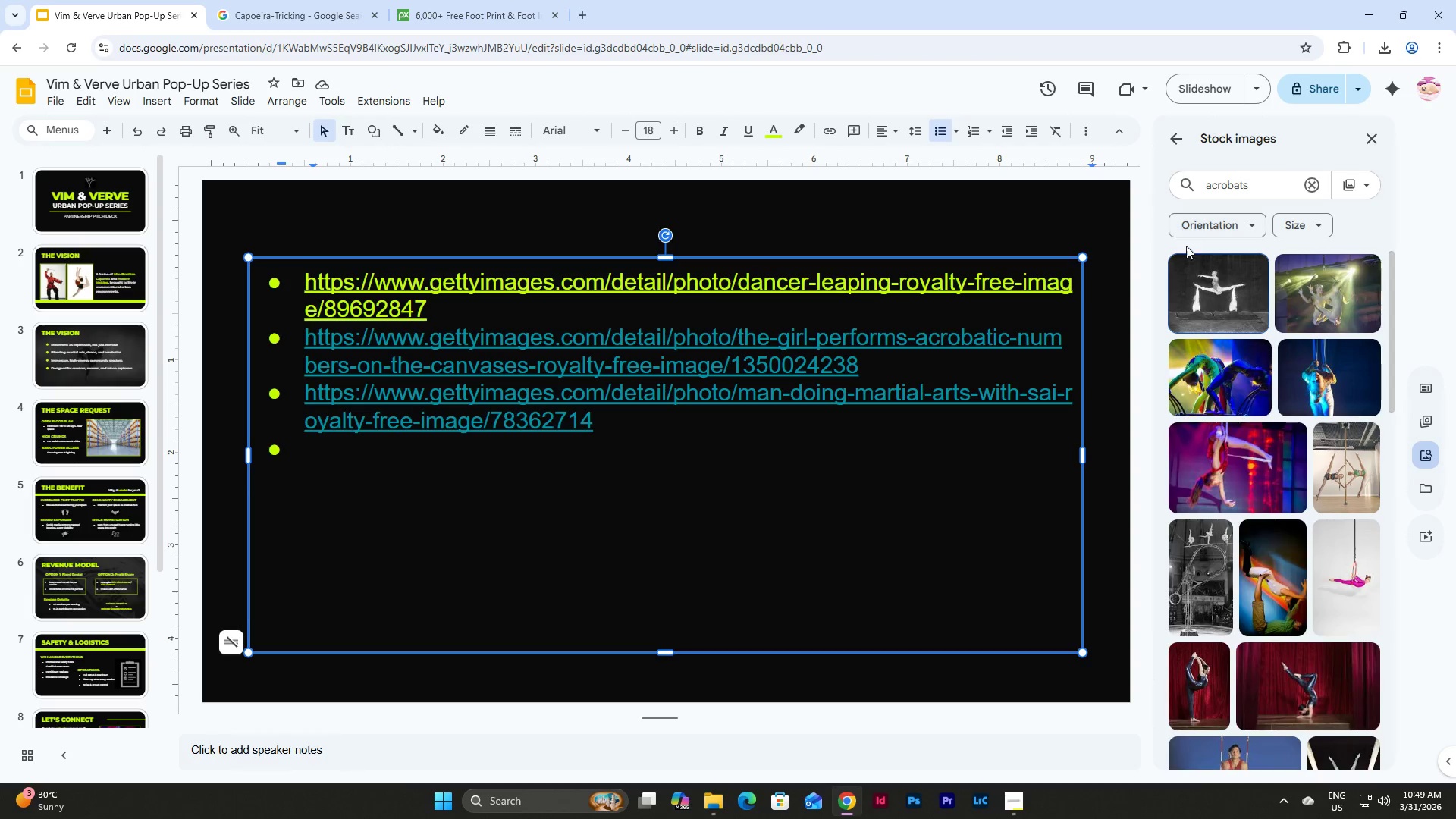 
scroll: coordinate [1264, 333], scroll_direction: down, amount: 13.0
 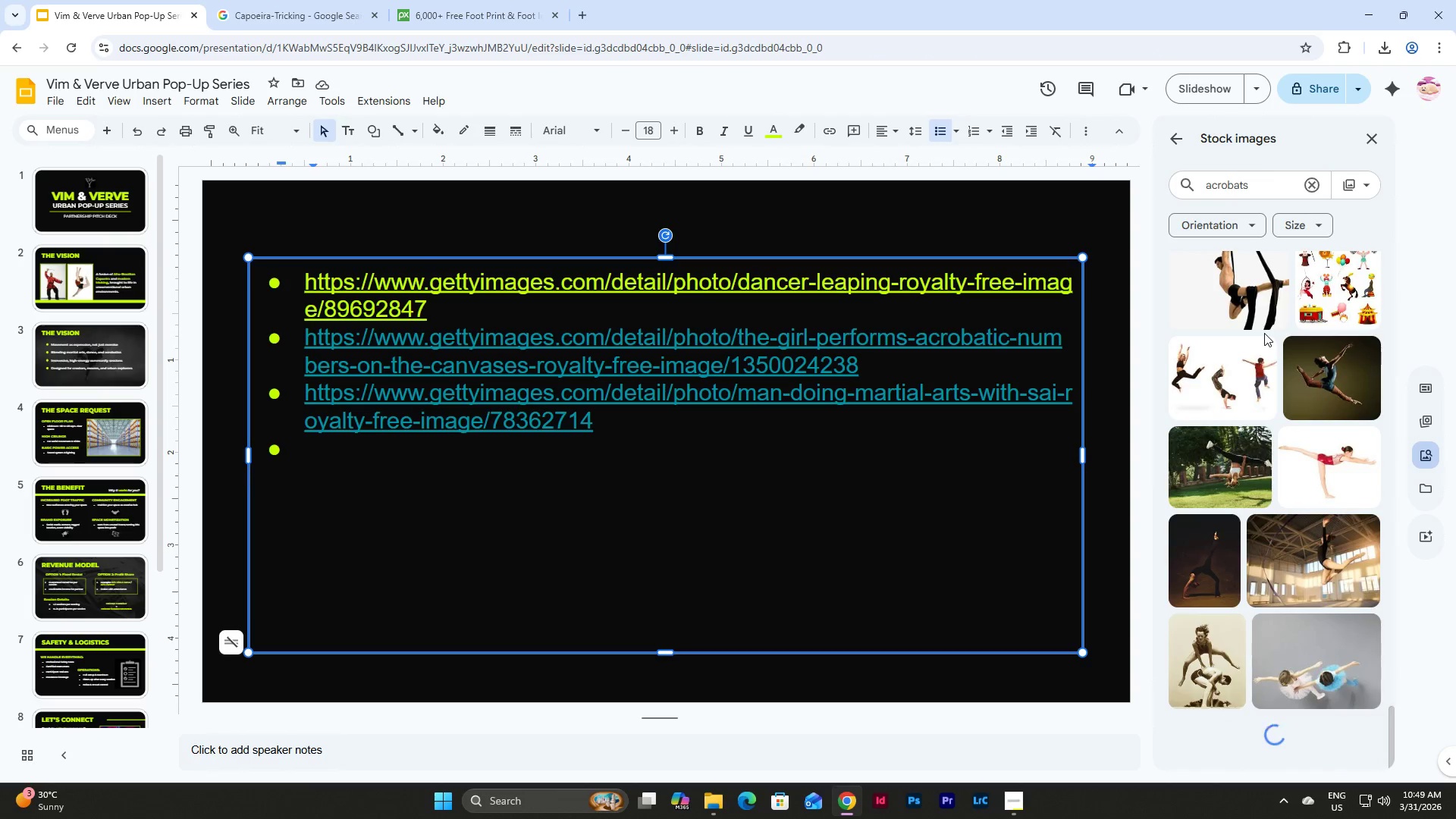 
scroll: coordinate [1264, 333], scroll_direction: up, amount: 28.0
 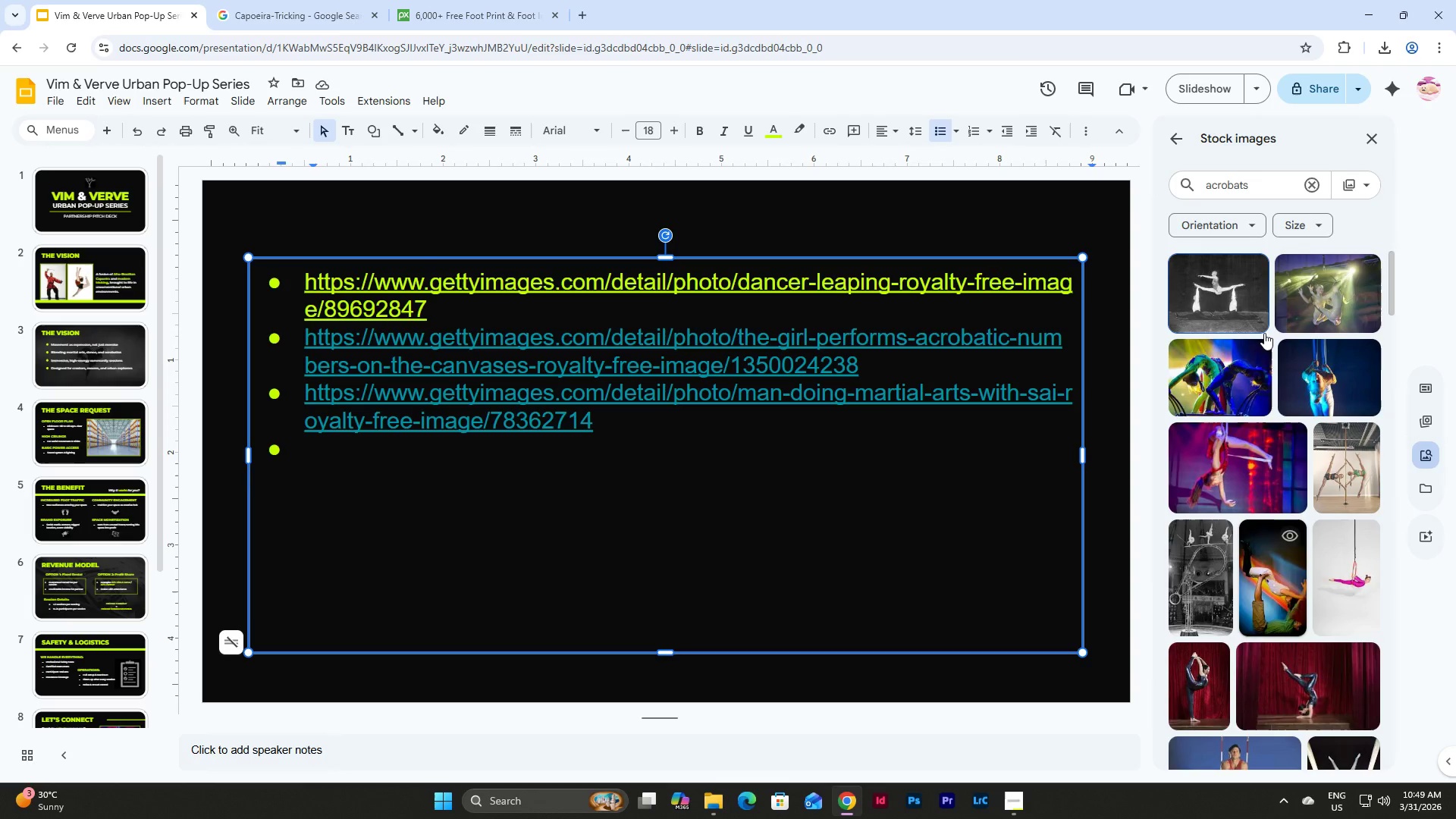 
scroll: coordinate [1264, 333], scroll_direction: down, amount: 6.0
 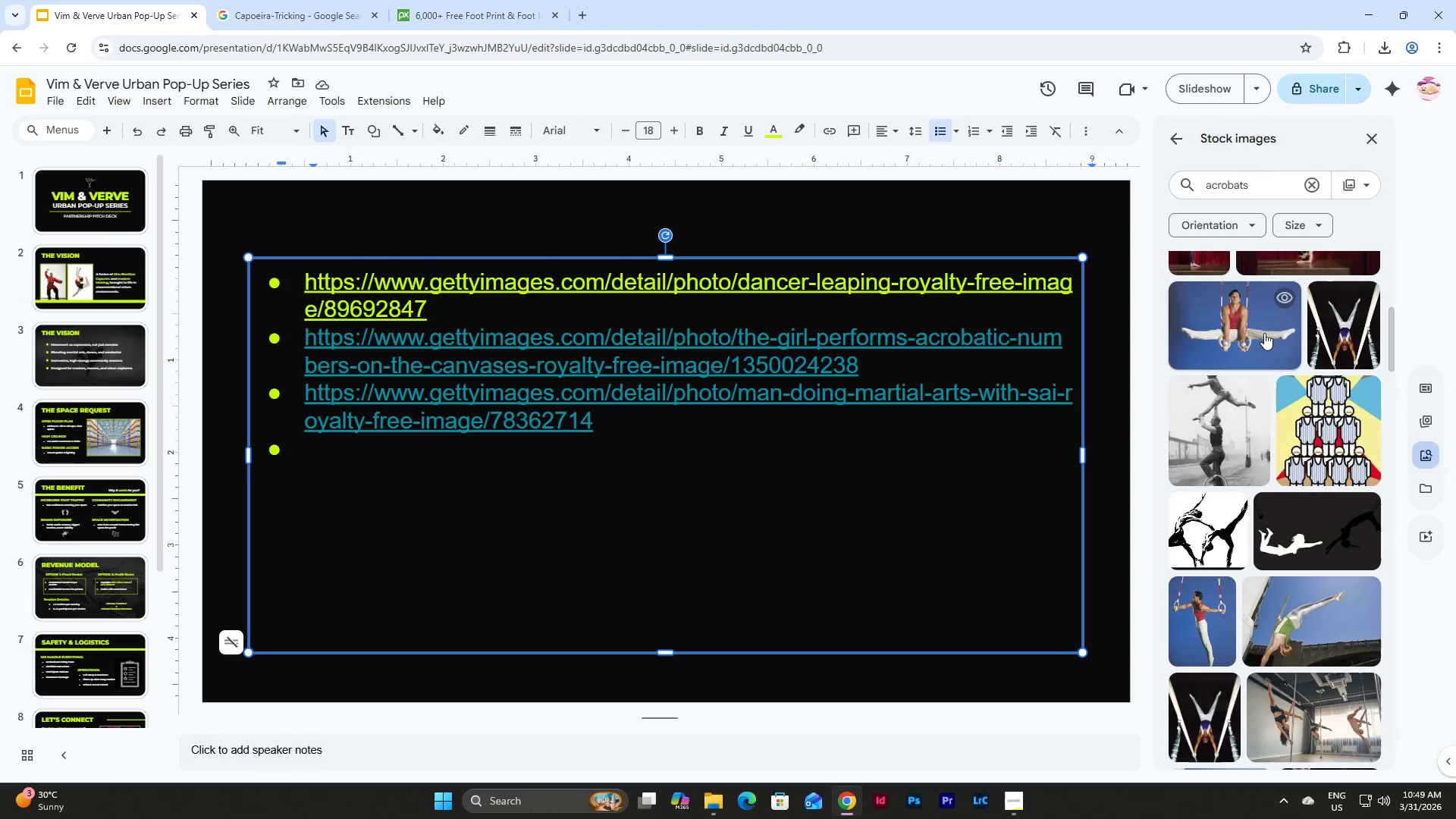 
scroll: coordinate [1264, 333], scroll_direction: up, amount: 3.0
 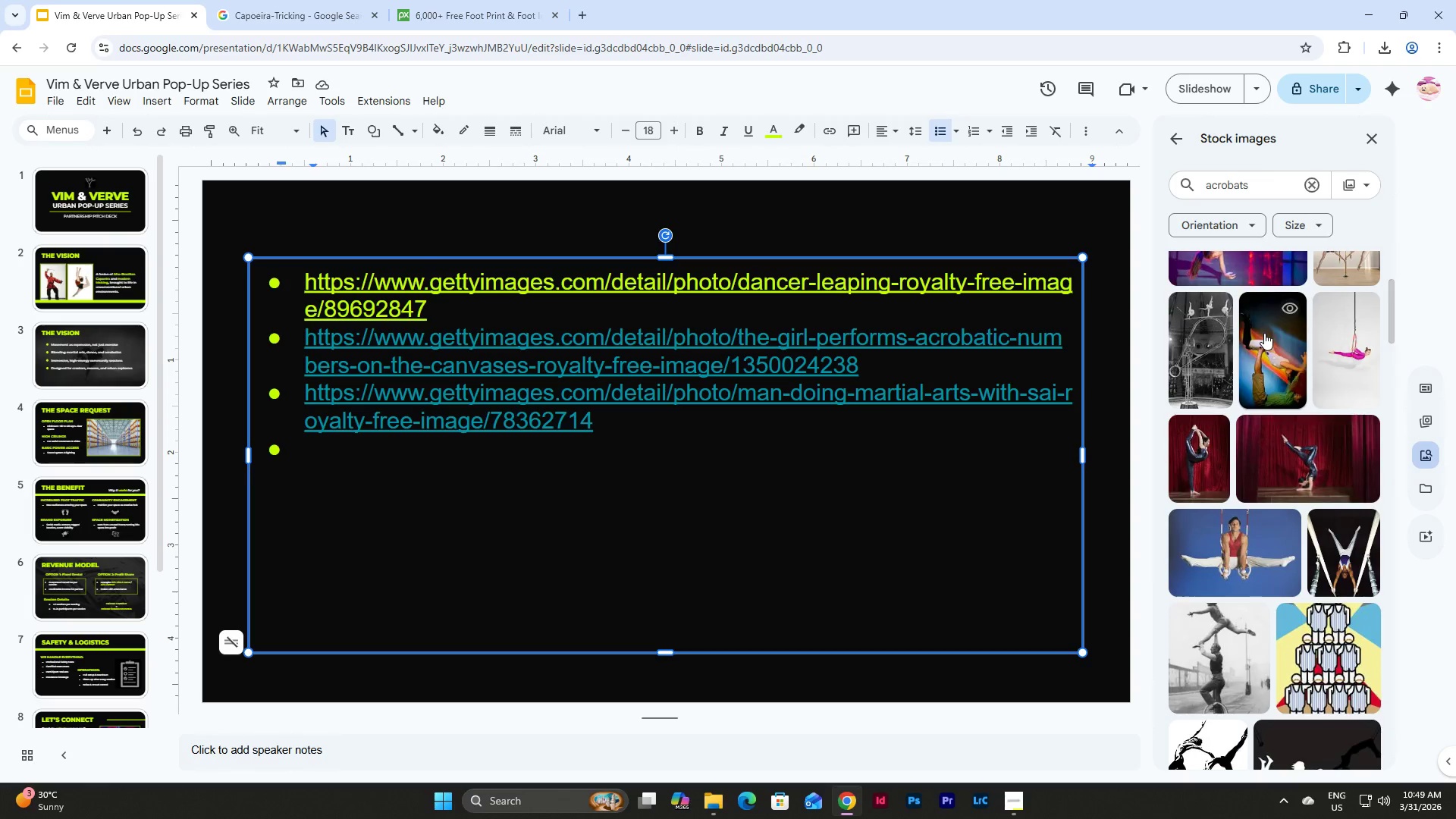 
scroll: coordinate [1272, 417], scroll_direction: down, amount: 27.0
 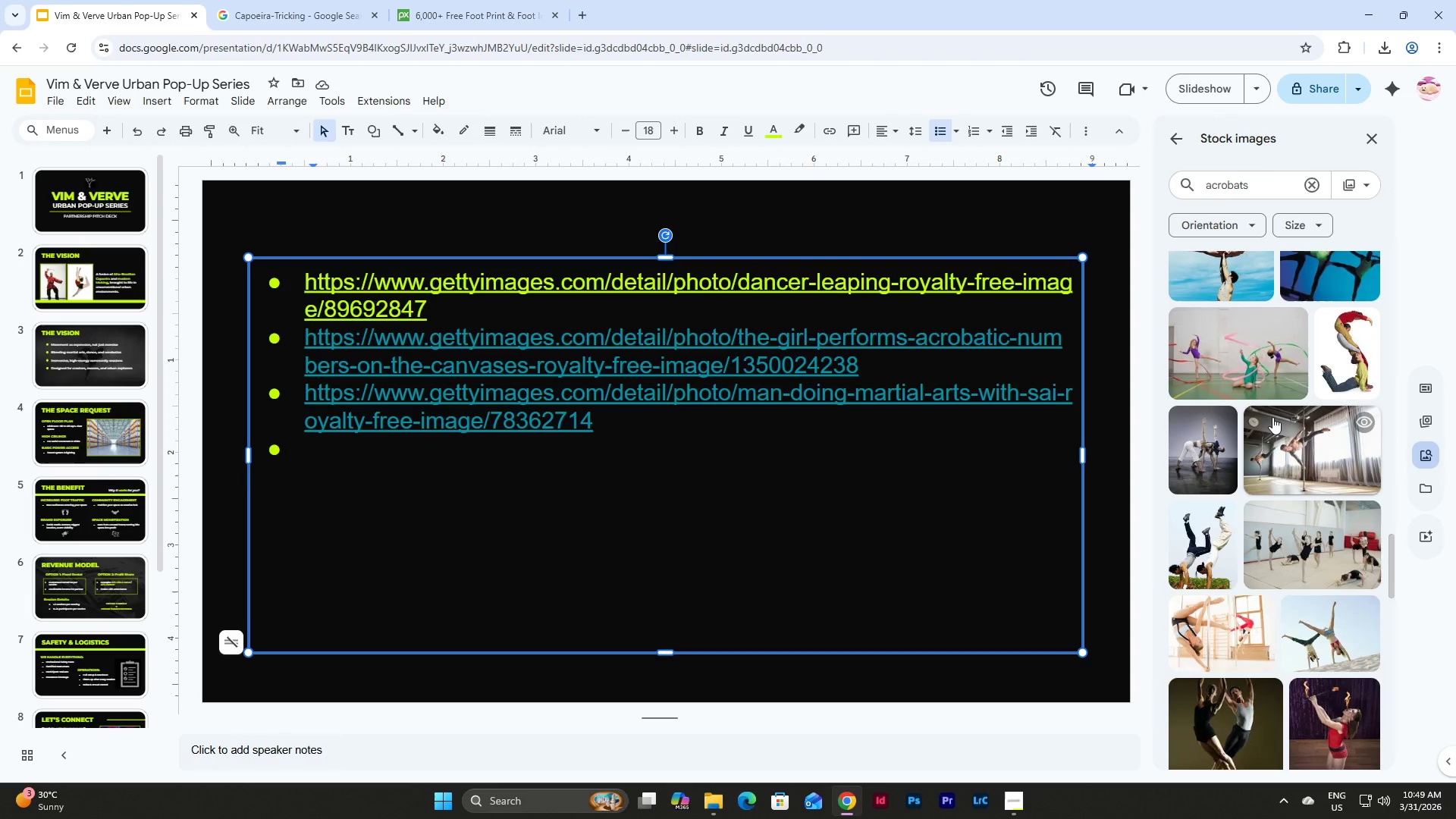 
scroll: coordinate [1272, 417], scroll_direction: down, amount: 10.0
 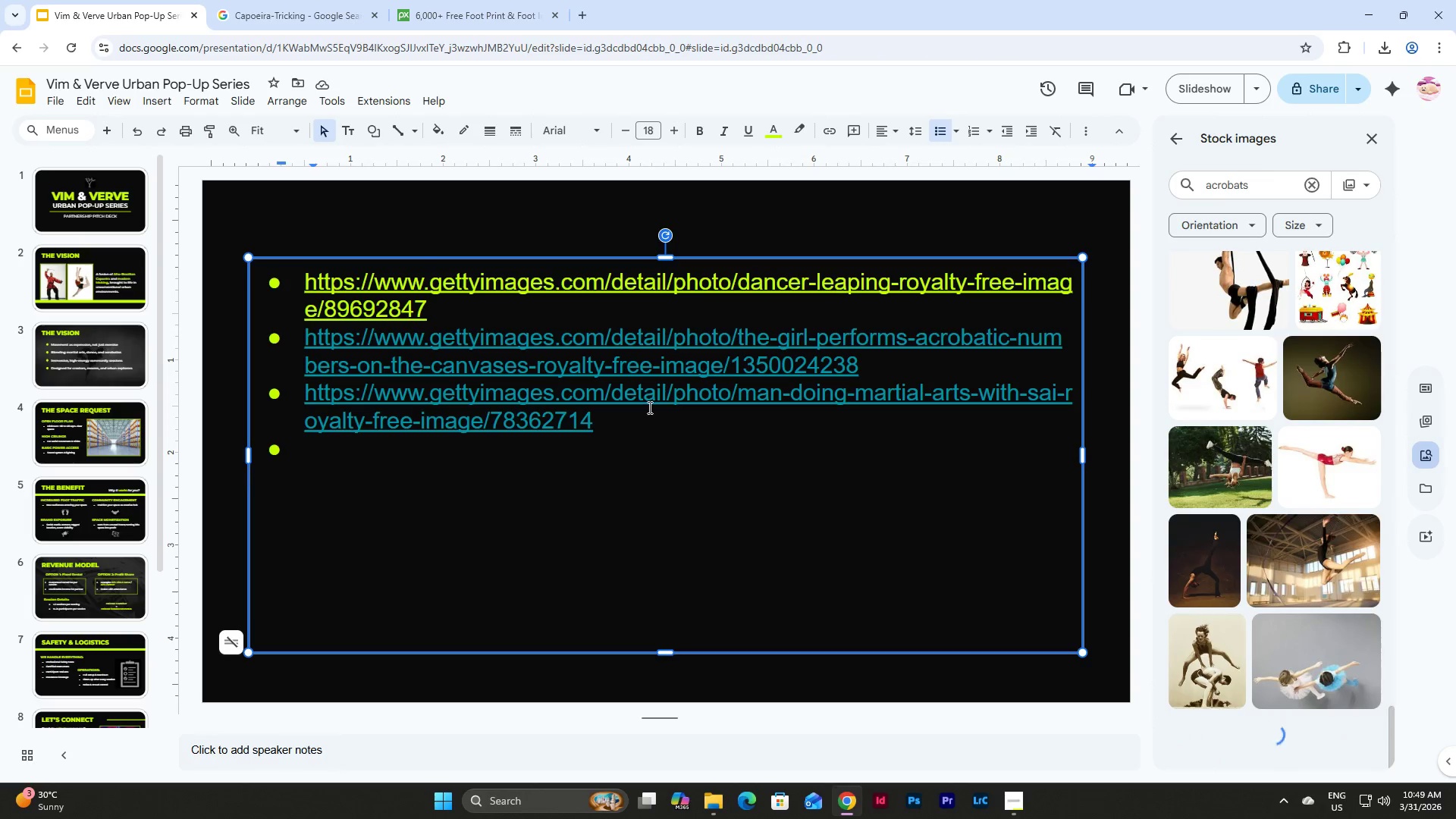 
left_click([82, 201])
 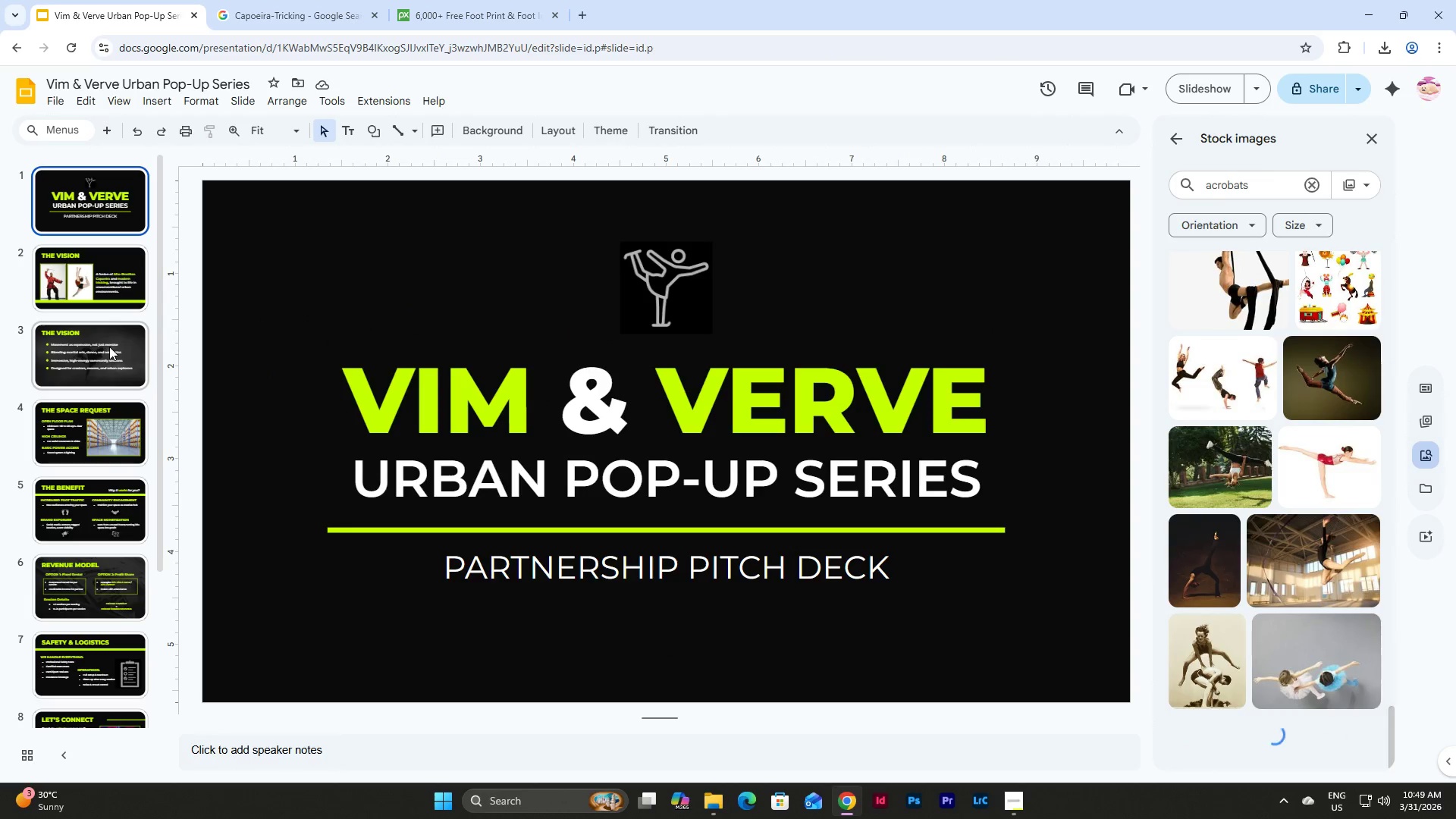 
left_click([109, 347])
 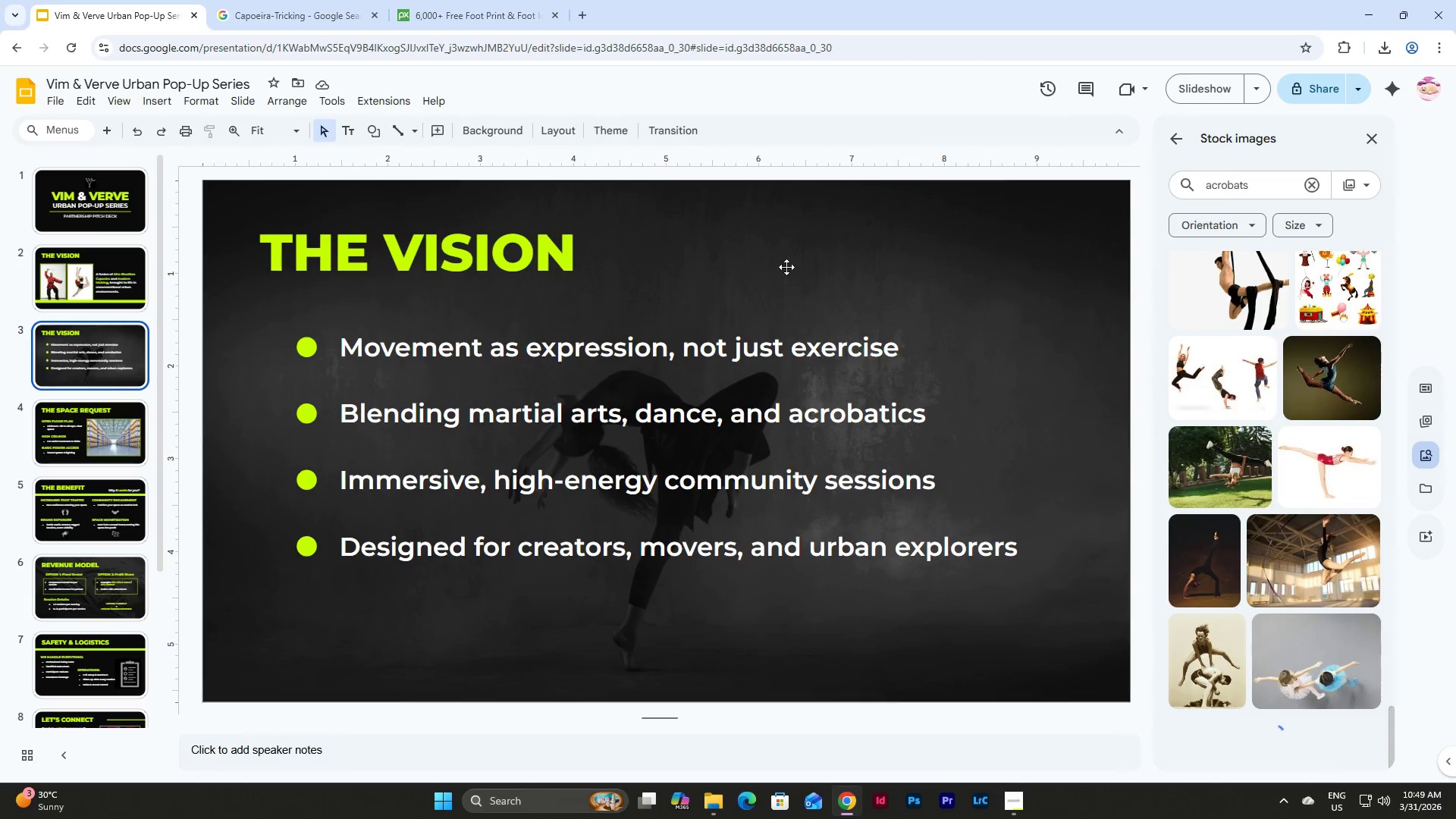 
left_click([789, 261])
 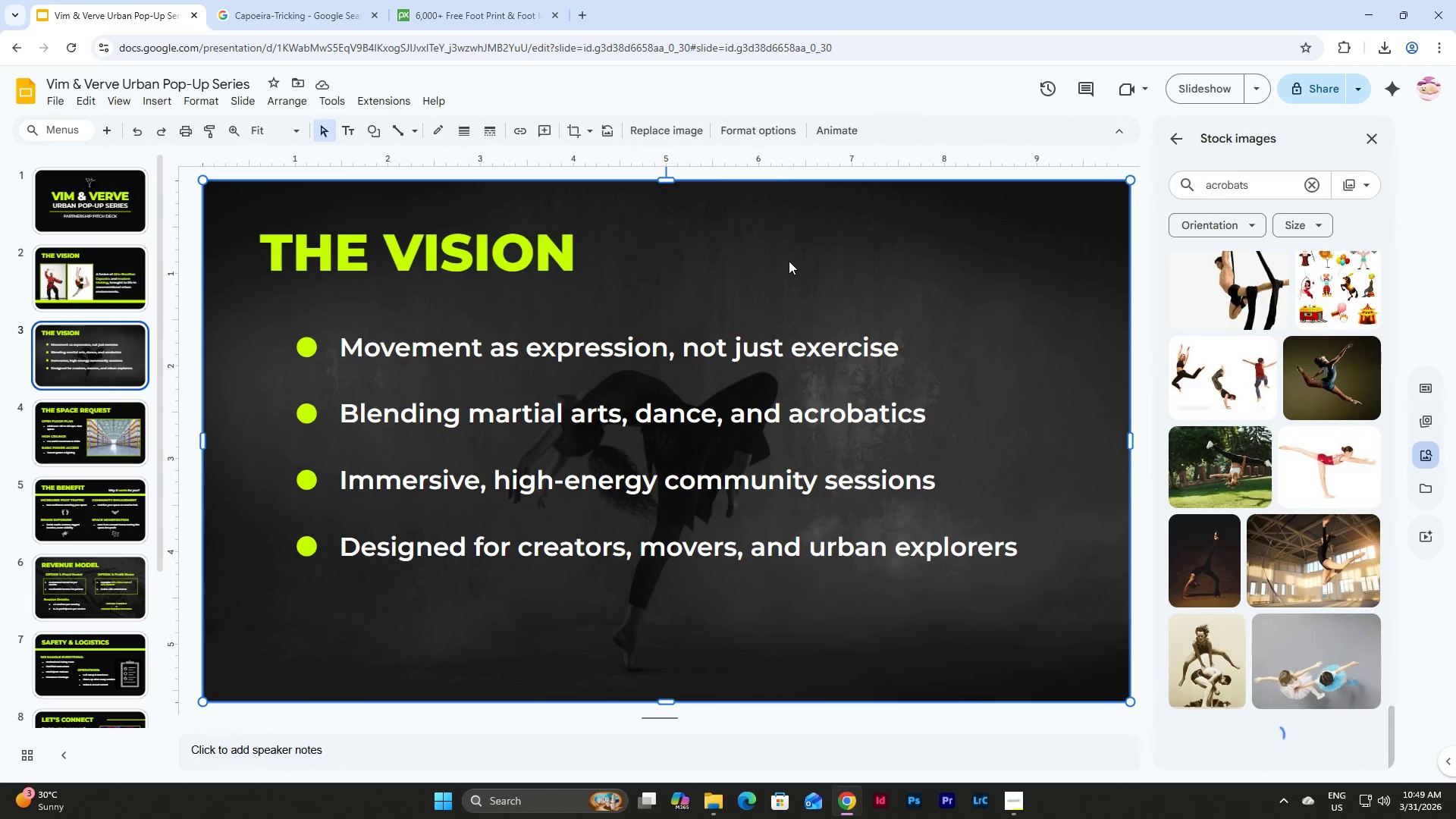 
double_click([789, 261])
 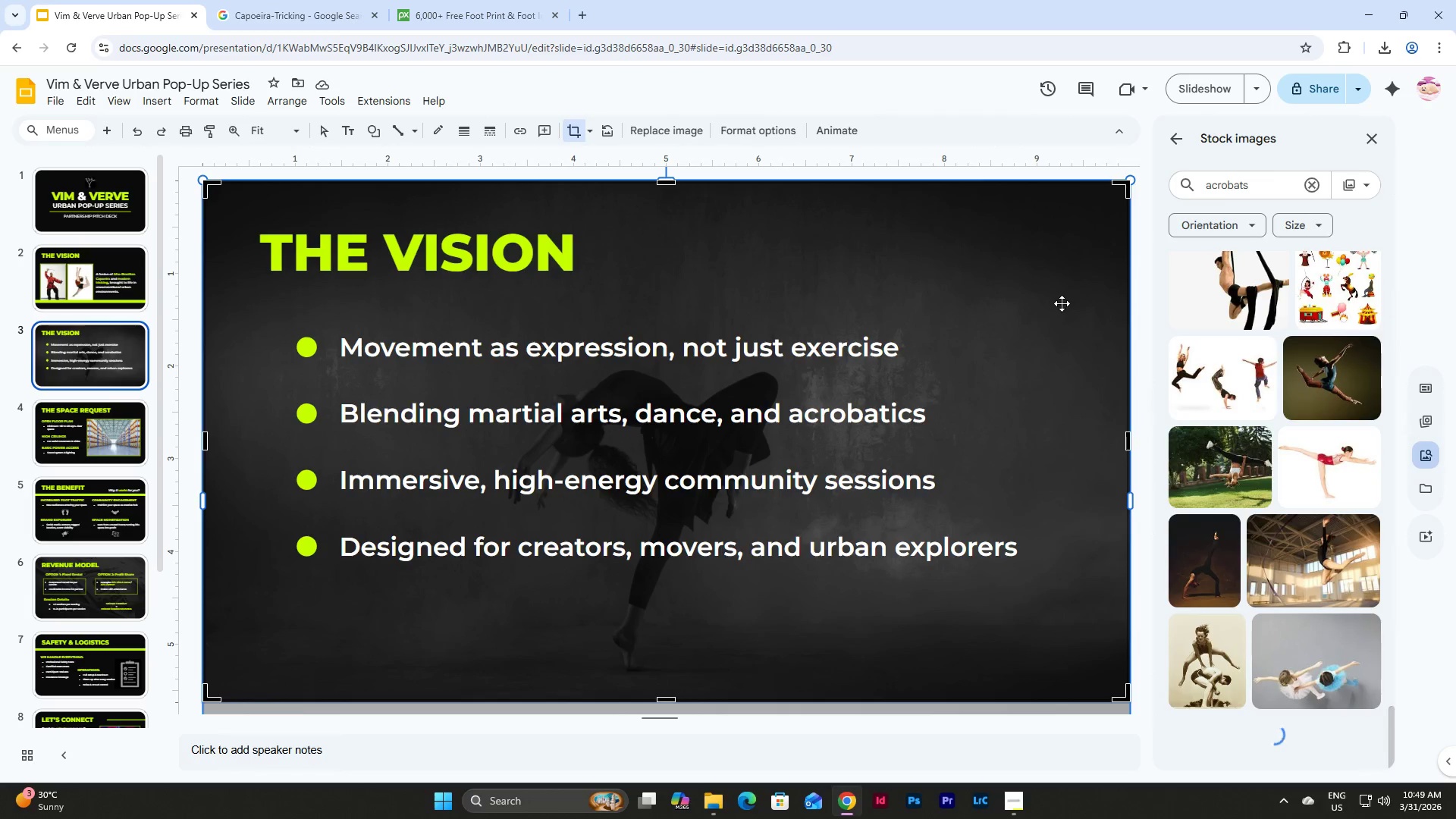 
scroll: coordinate [1247, 347], scroll_direction: down, amount: 4.0
 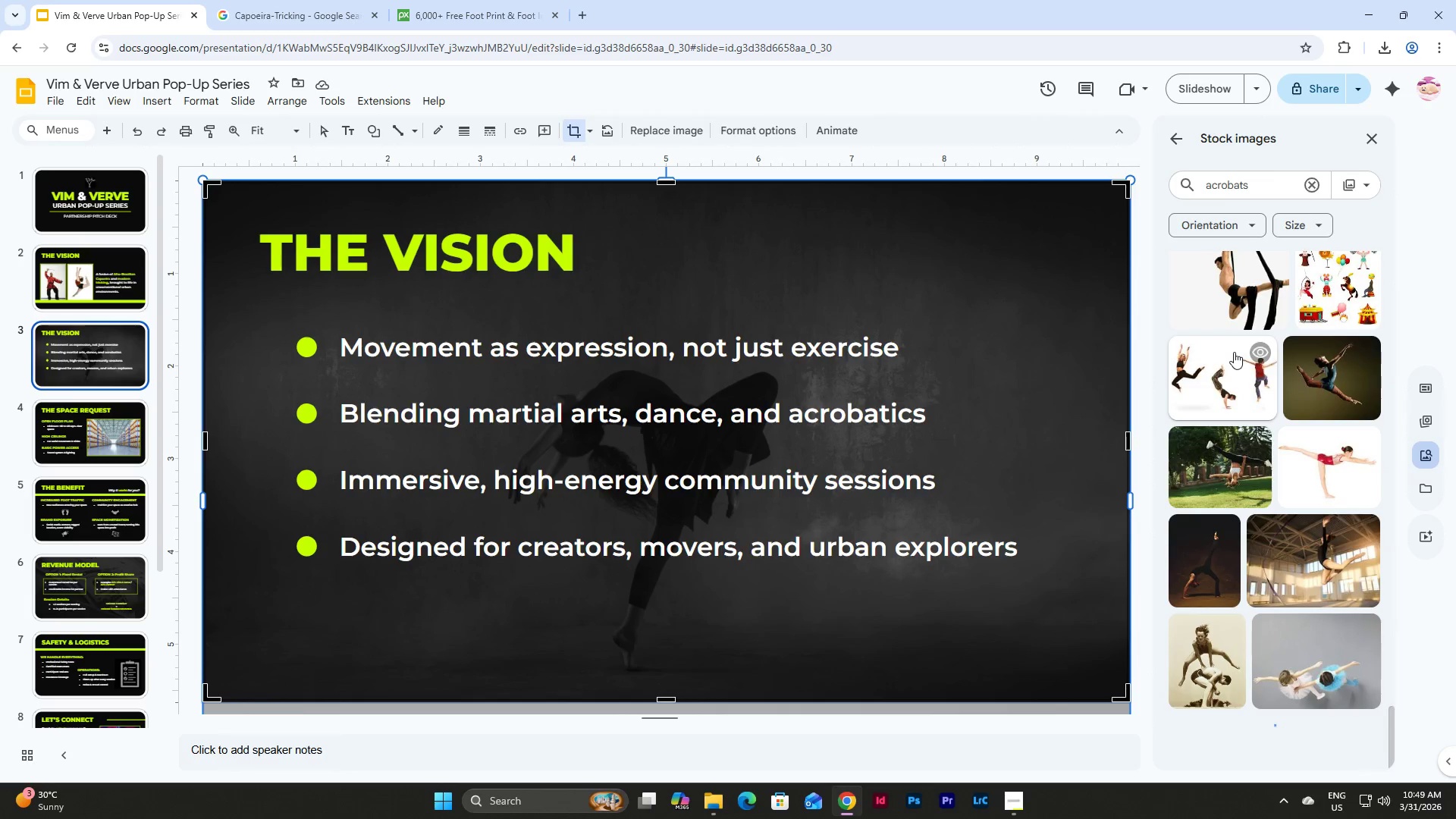 
scroll: coordinate [1234, 352], scroll_direction: up, amount: 5.0
 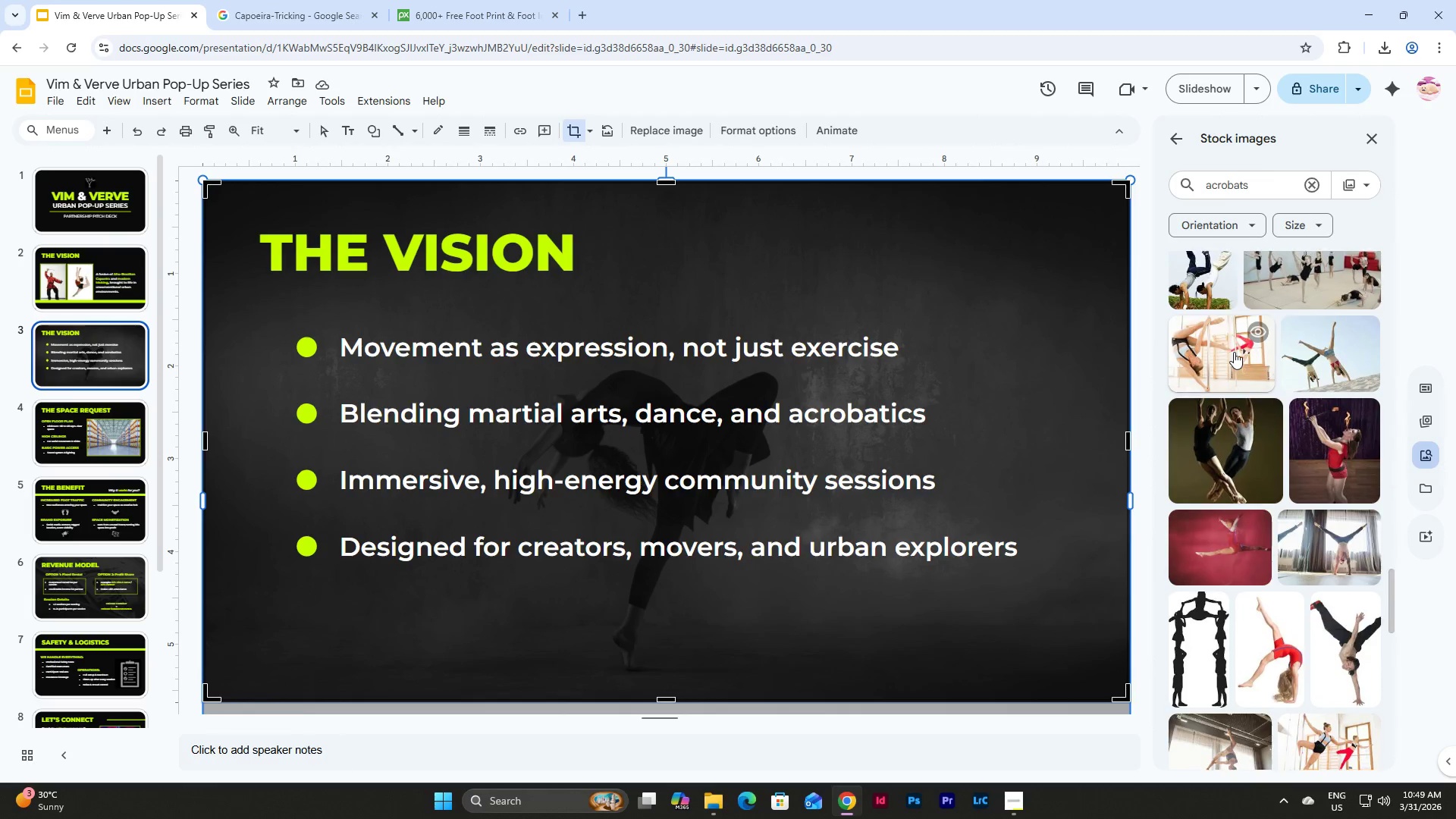 
left_click_drag(start_coordinate=[1269, 182], to_coordinate=[1159, 198])
 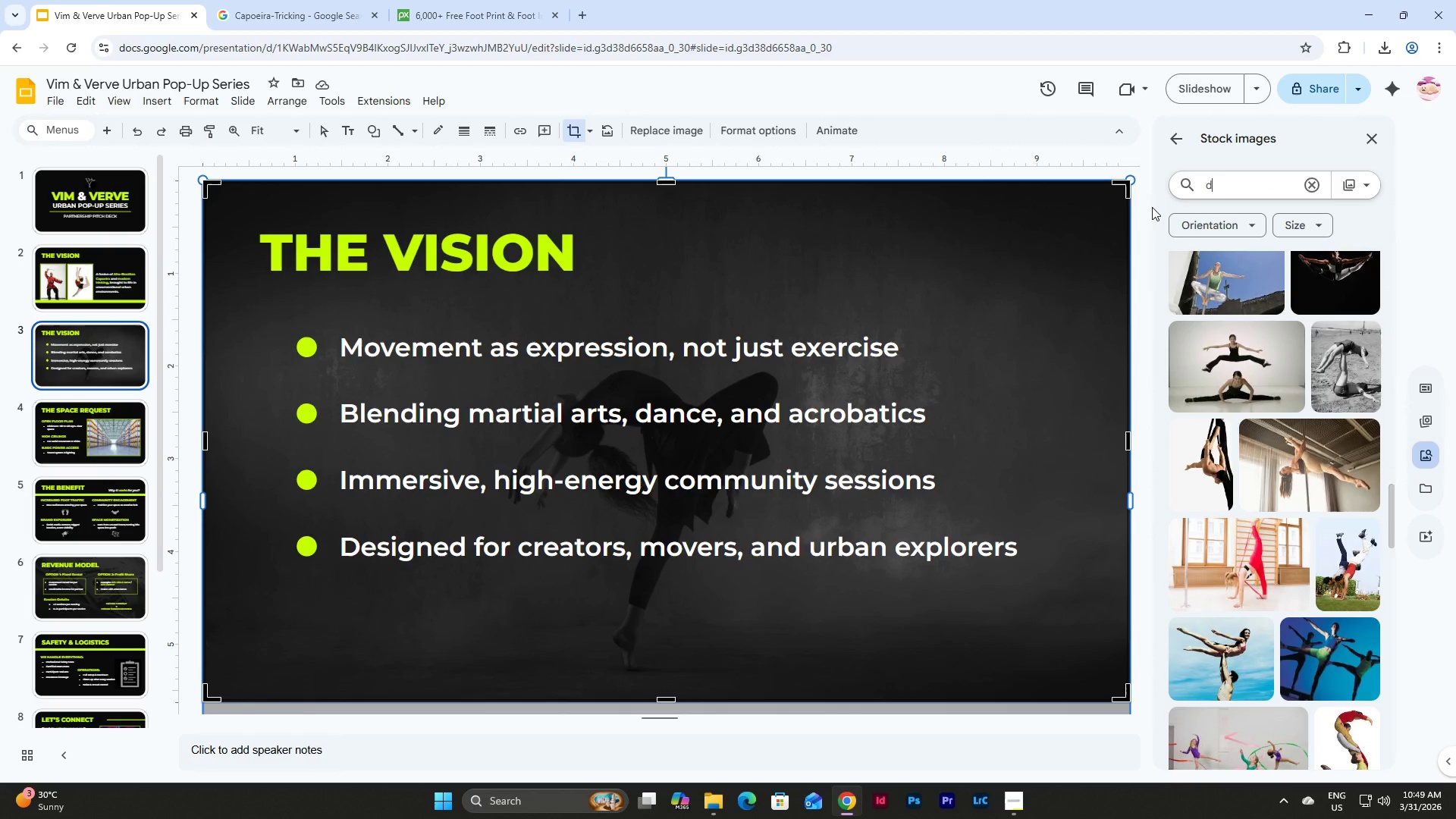 
scroll: coordinate [1258, 344], scroll_direction: up, amount: 5.0
 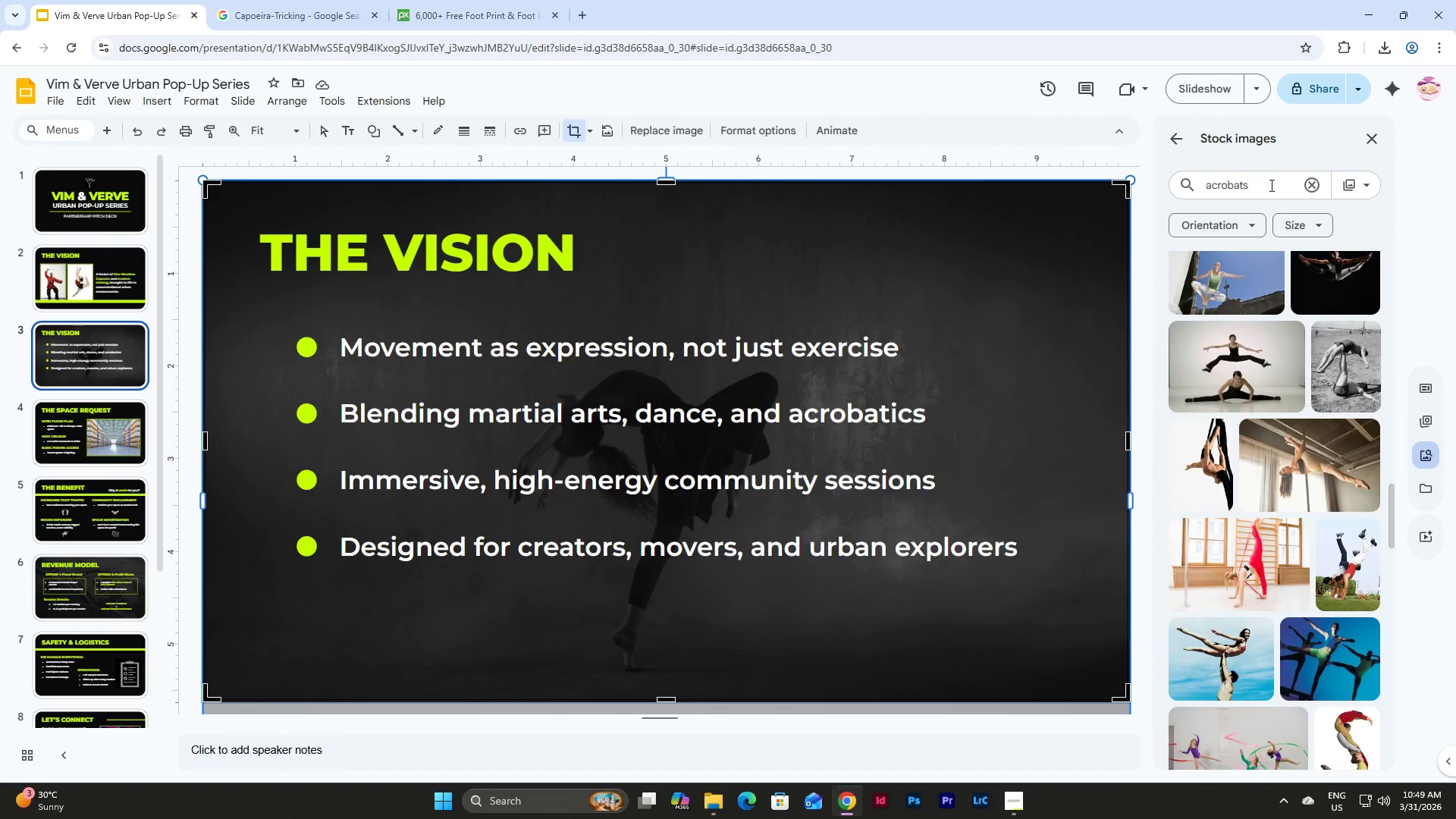 
type(dancing)
 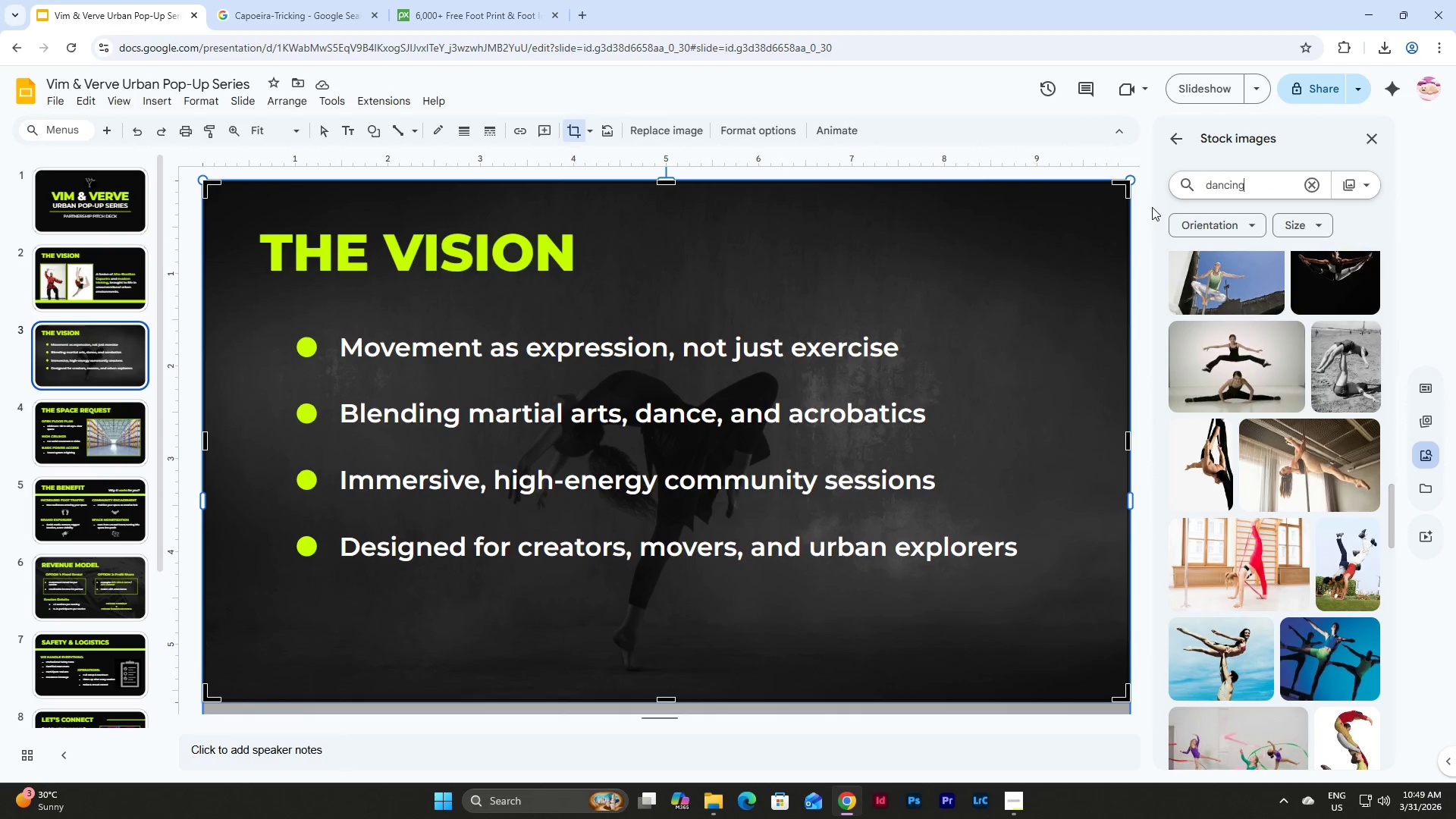 
key(Enter)
 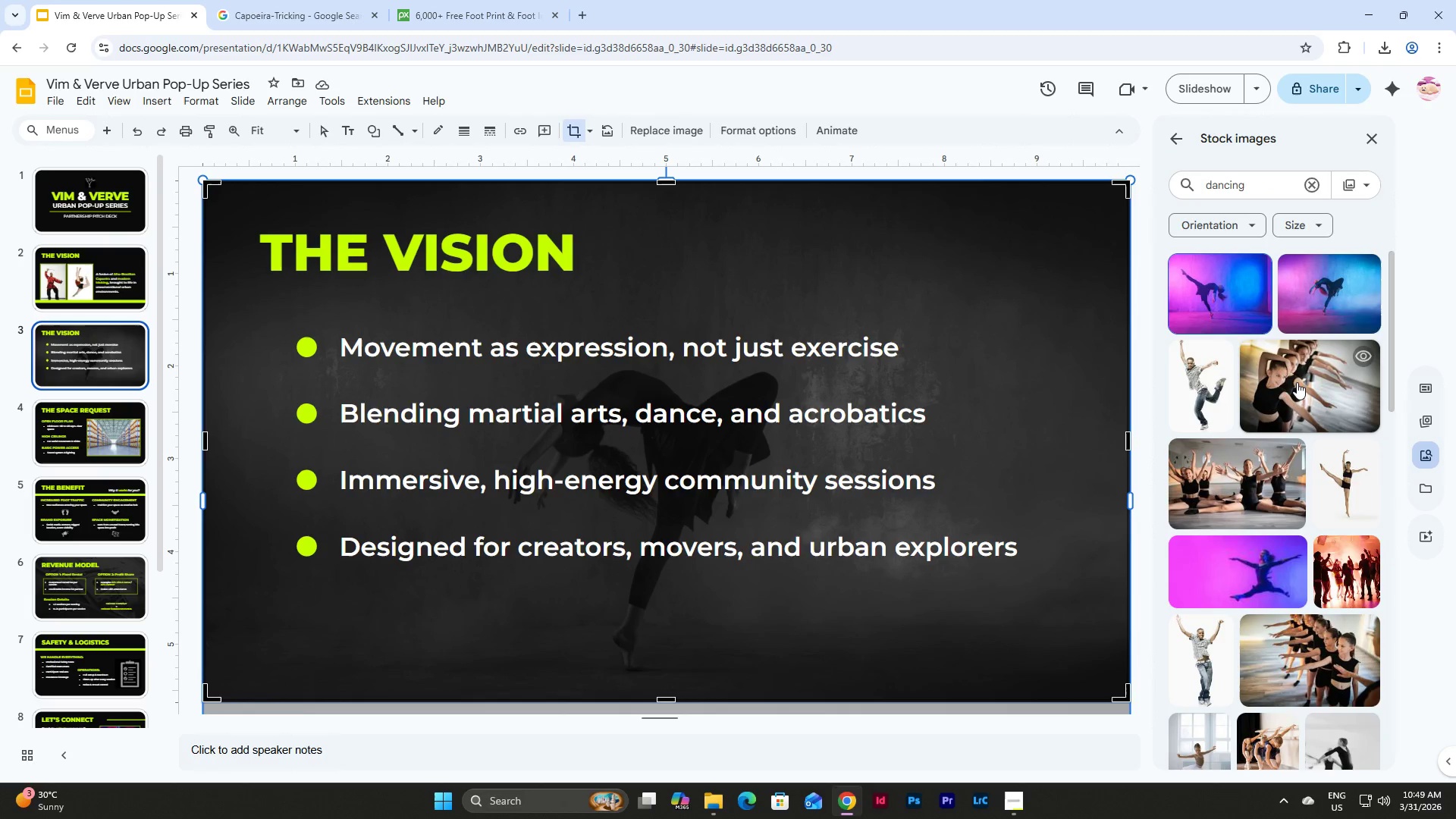 
scroll: coordinate [1300, 384], scroll_direction: down, amount: 6.0
 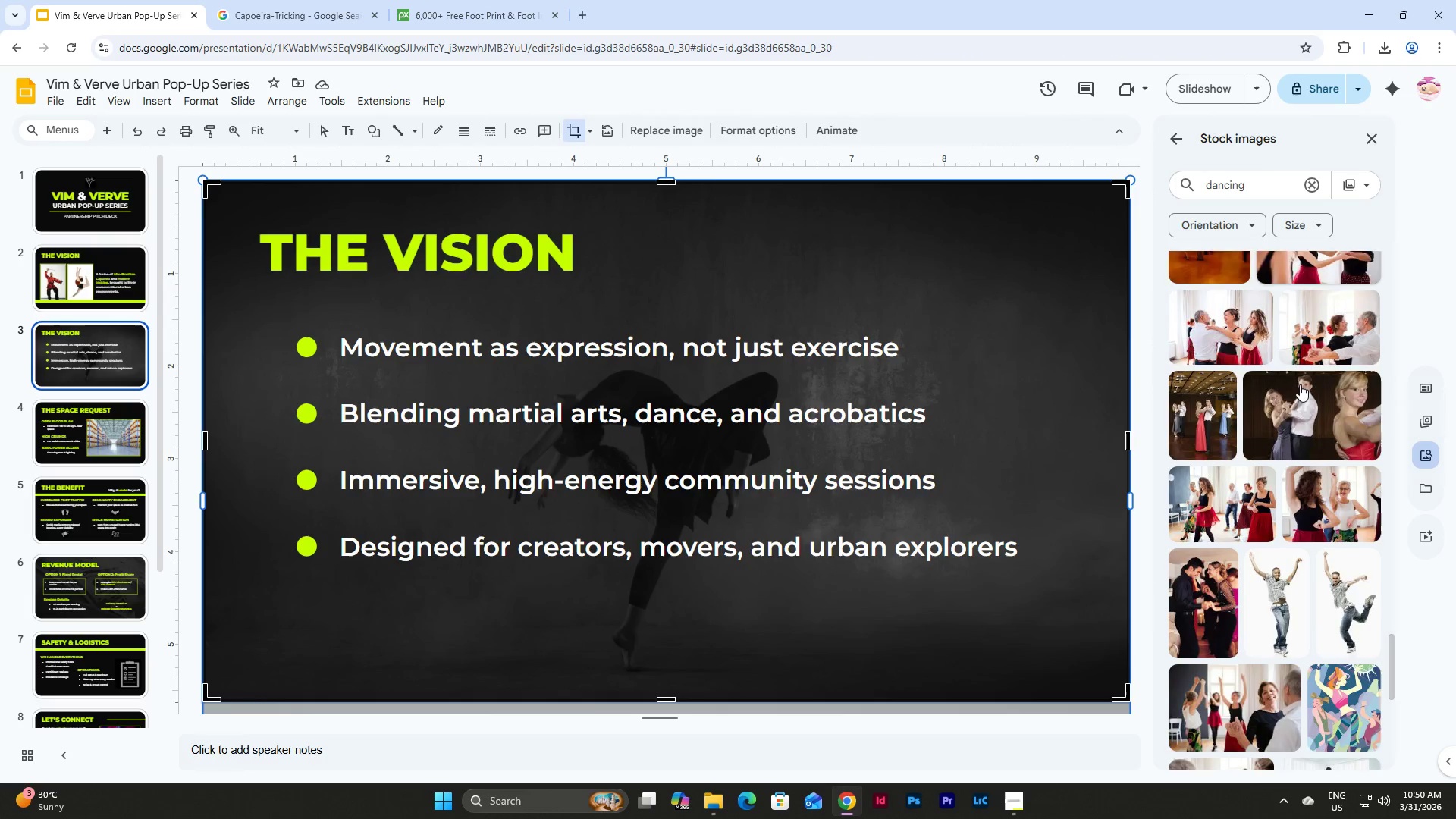 
left_click_drag(start_coordinate=[1258, 190], to_coordinate=[1088, 198])
 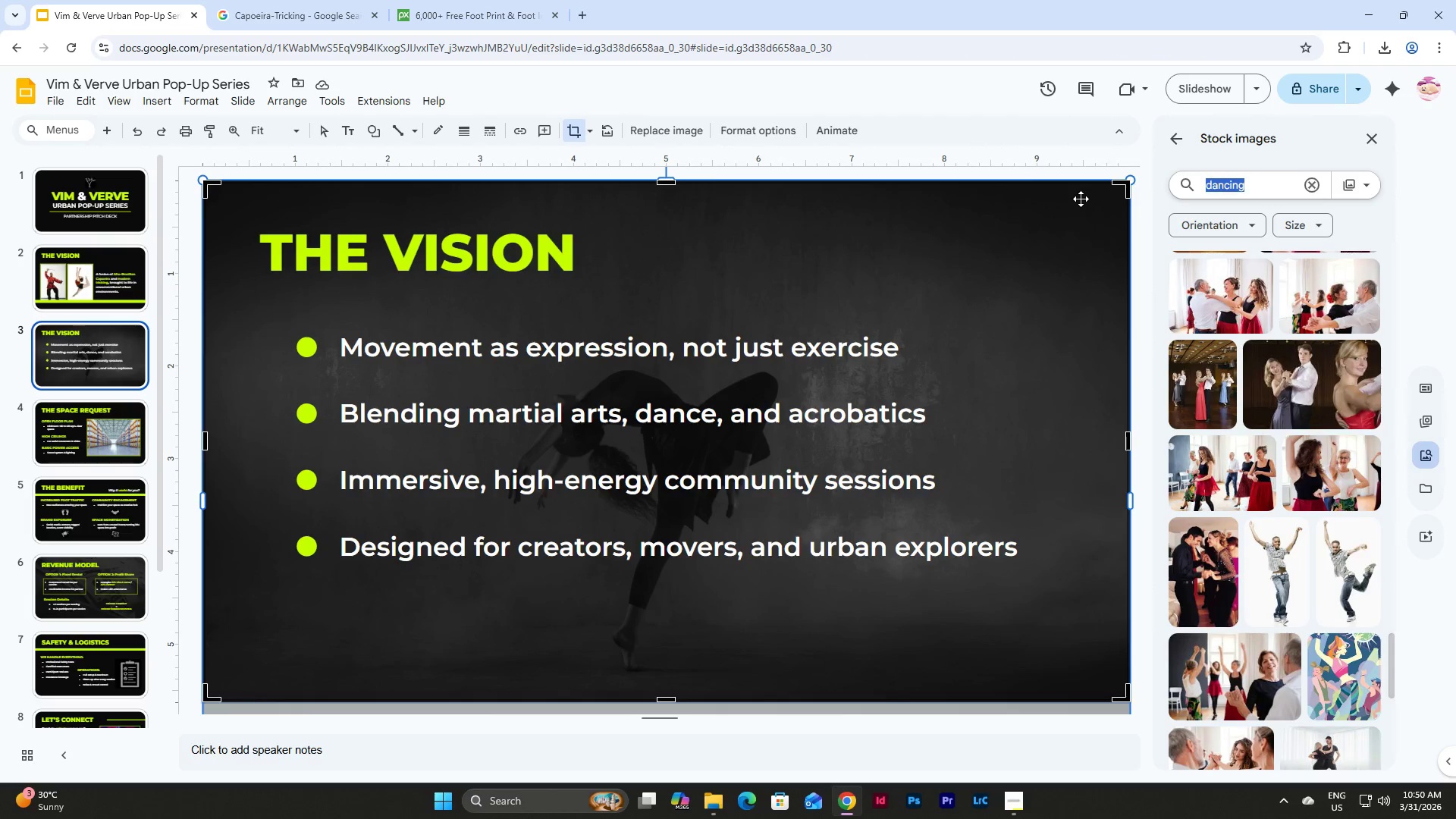 
type(gymnast)
 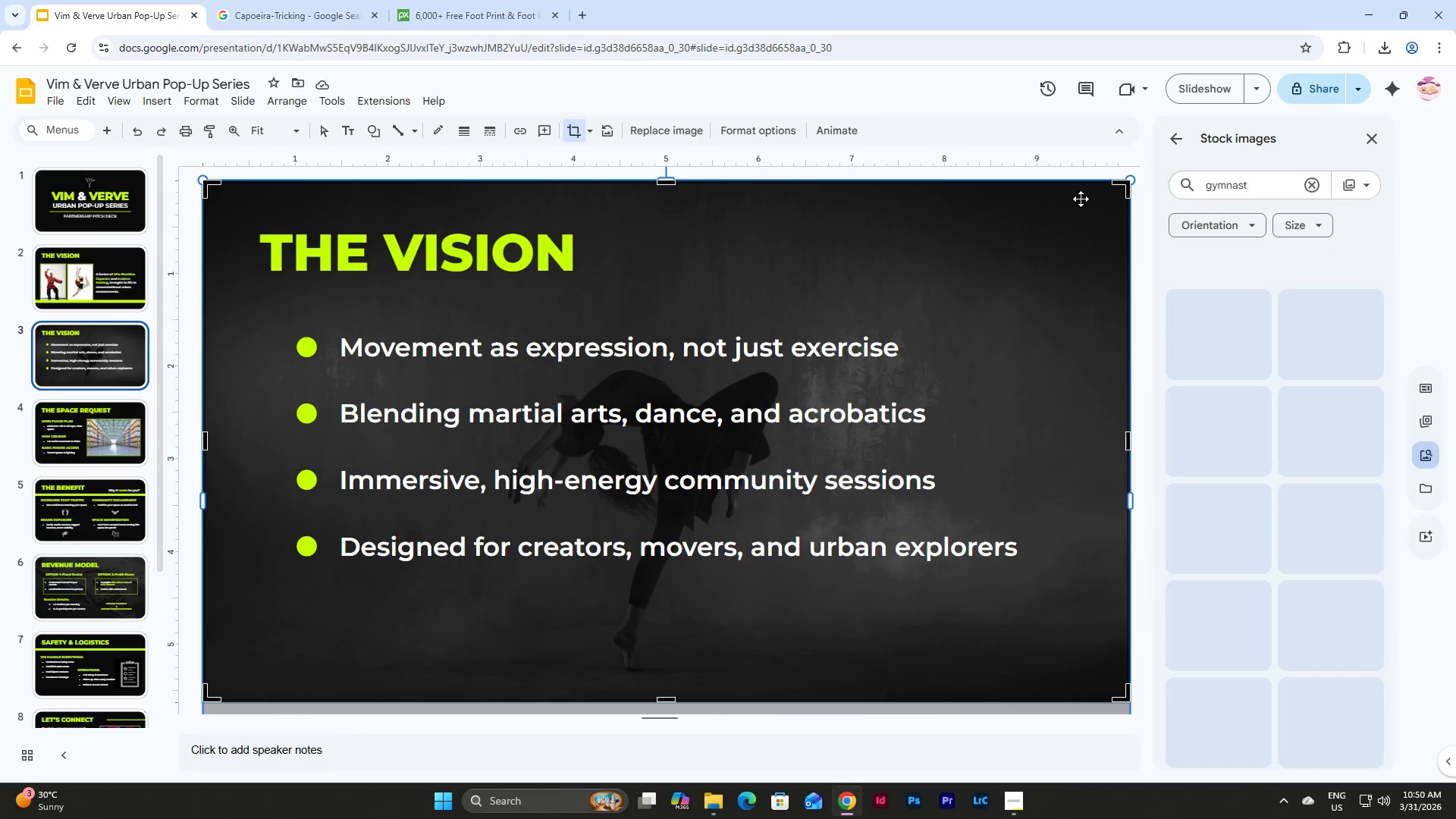 
key(Enter)
 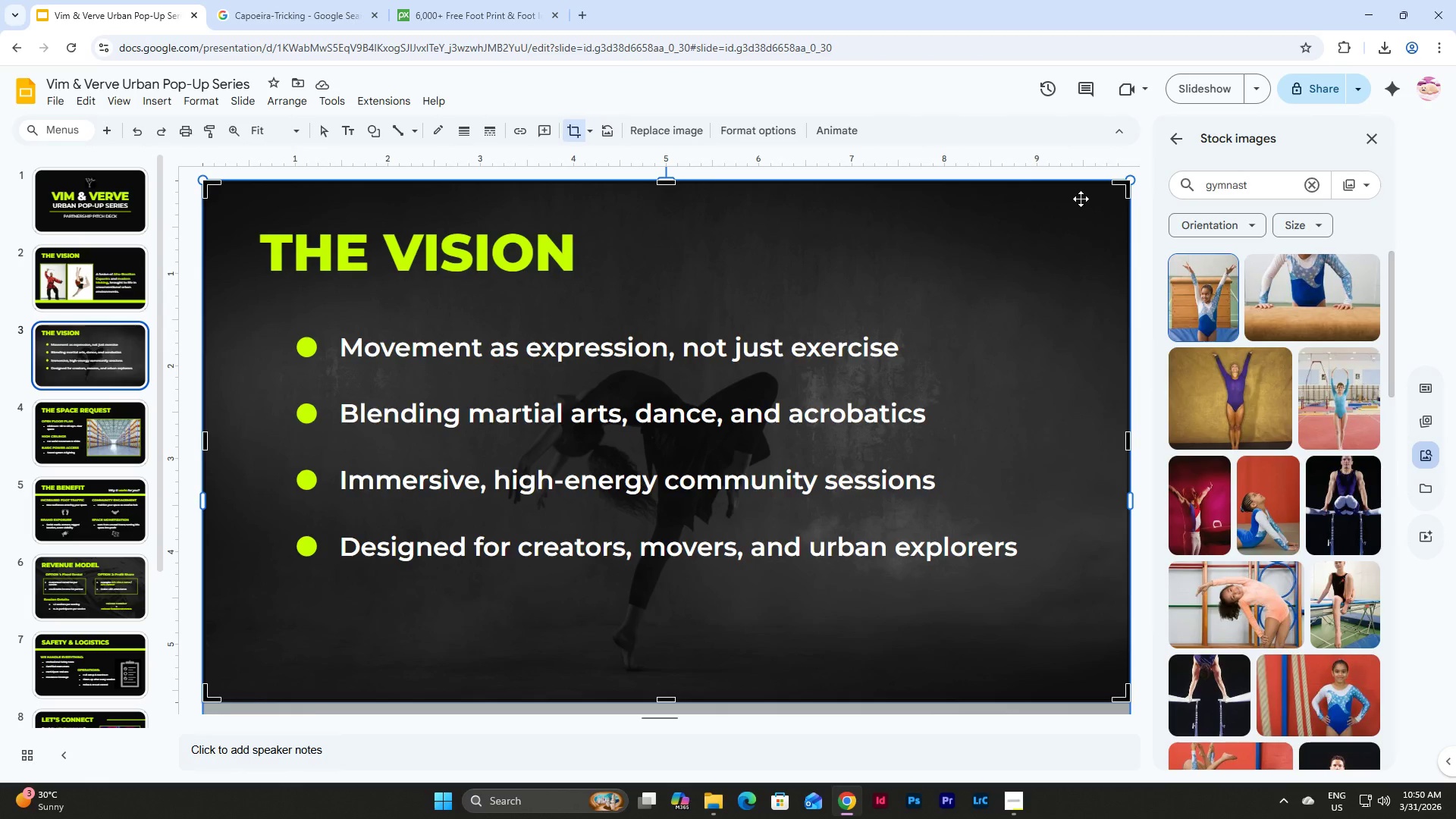 
scroll: coordinate [1262, 411], scroll_direction: down, amount: 28.0
 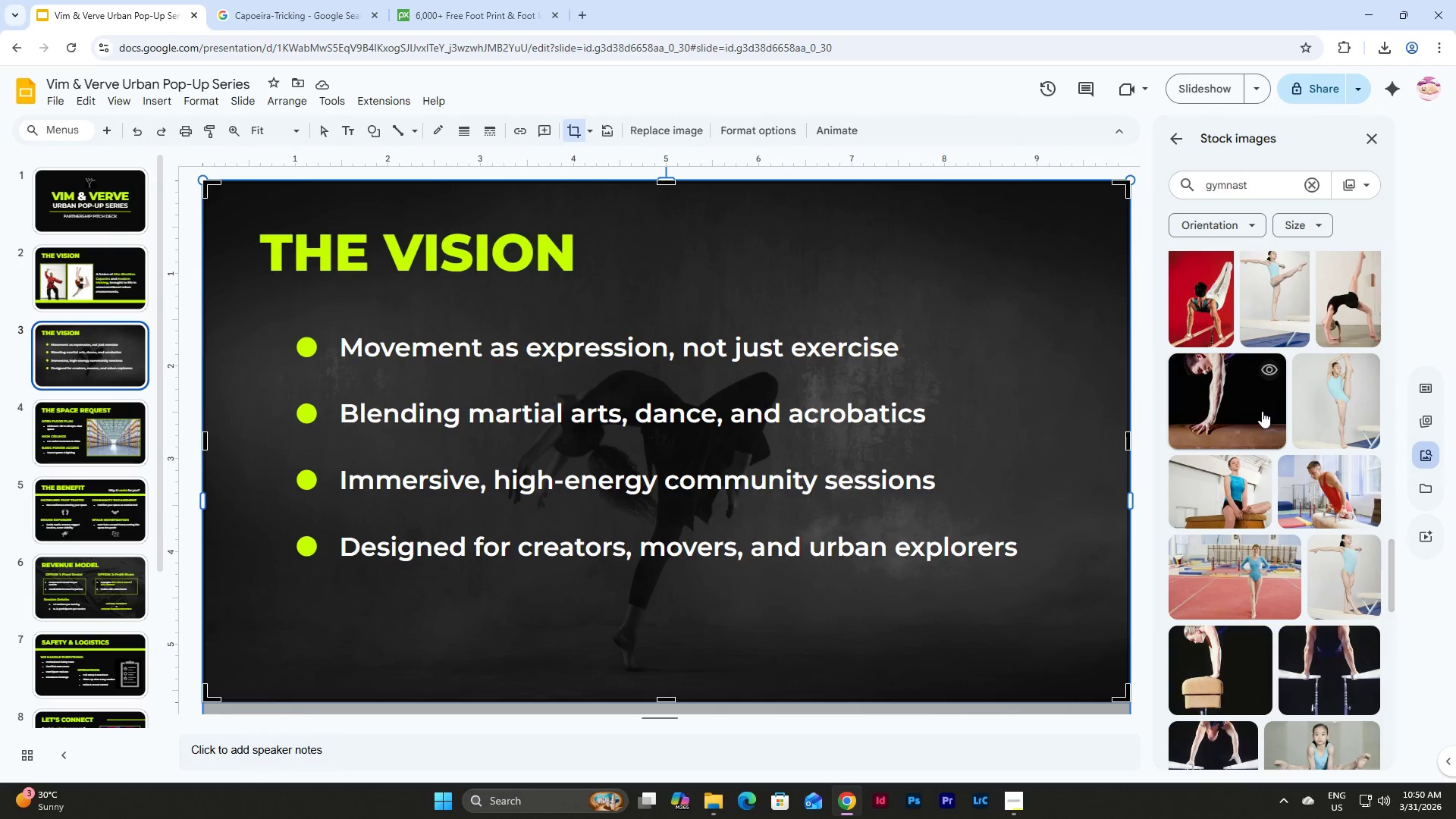 
scroll: coordinate [1263, 402], scroll_direction: up, amount: 18.0
 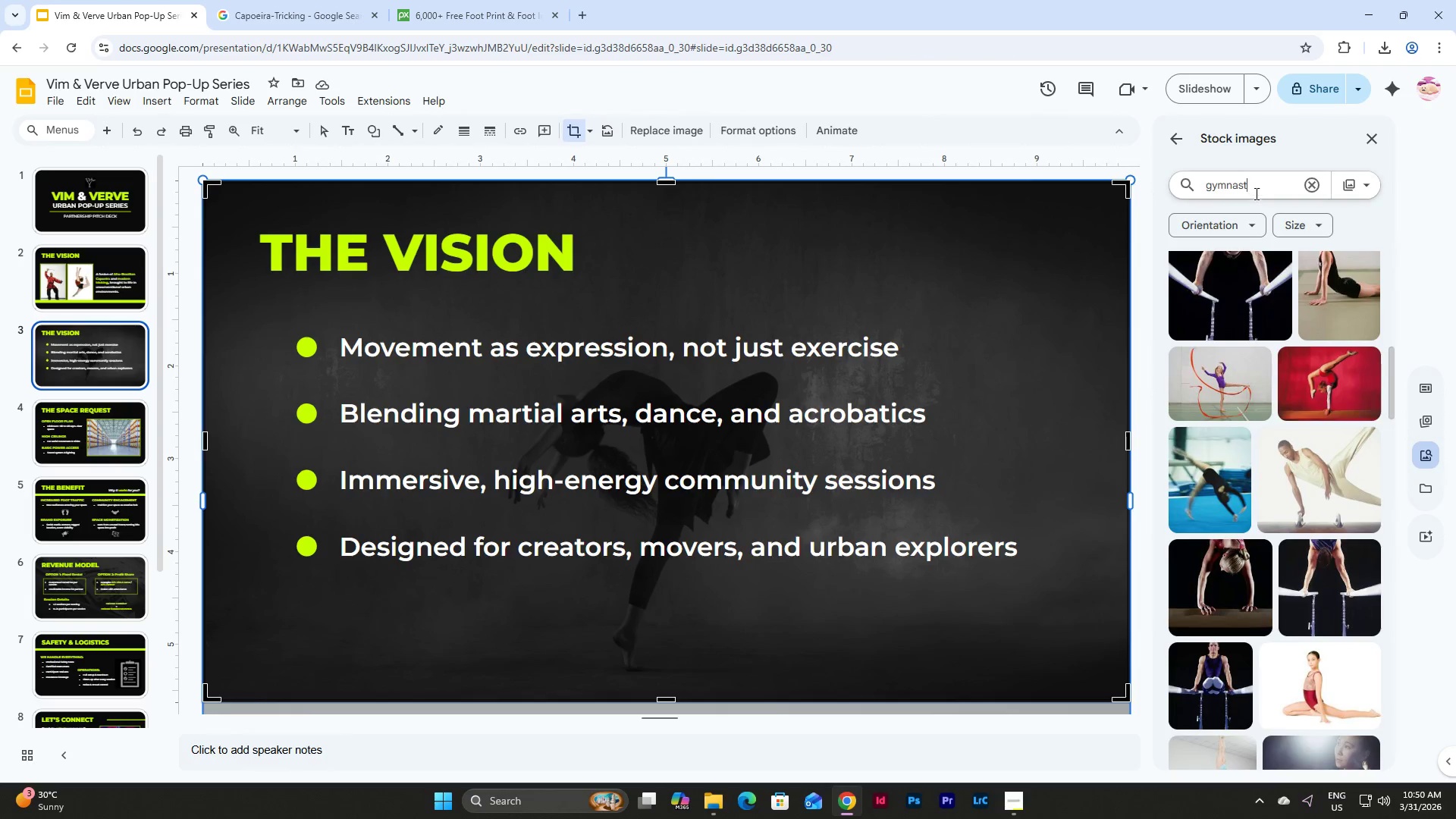 
left_click_drag(start_coordinate=[1257, 194], to_coordinate=[1175, 193])
 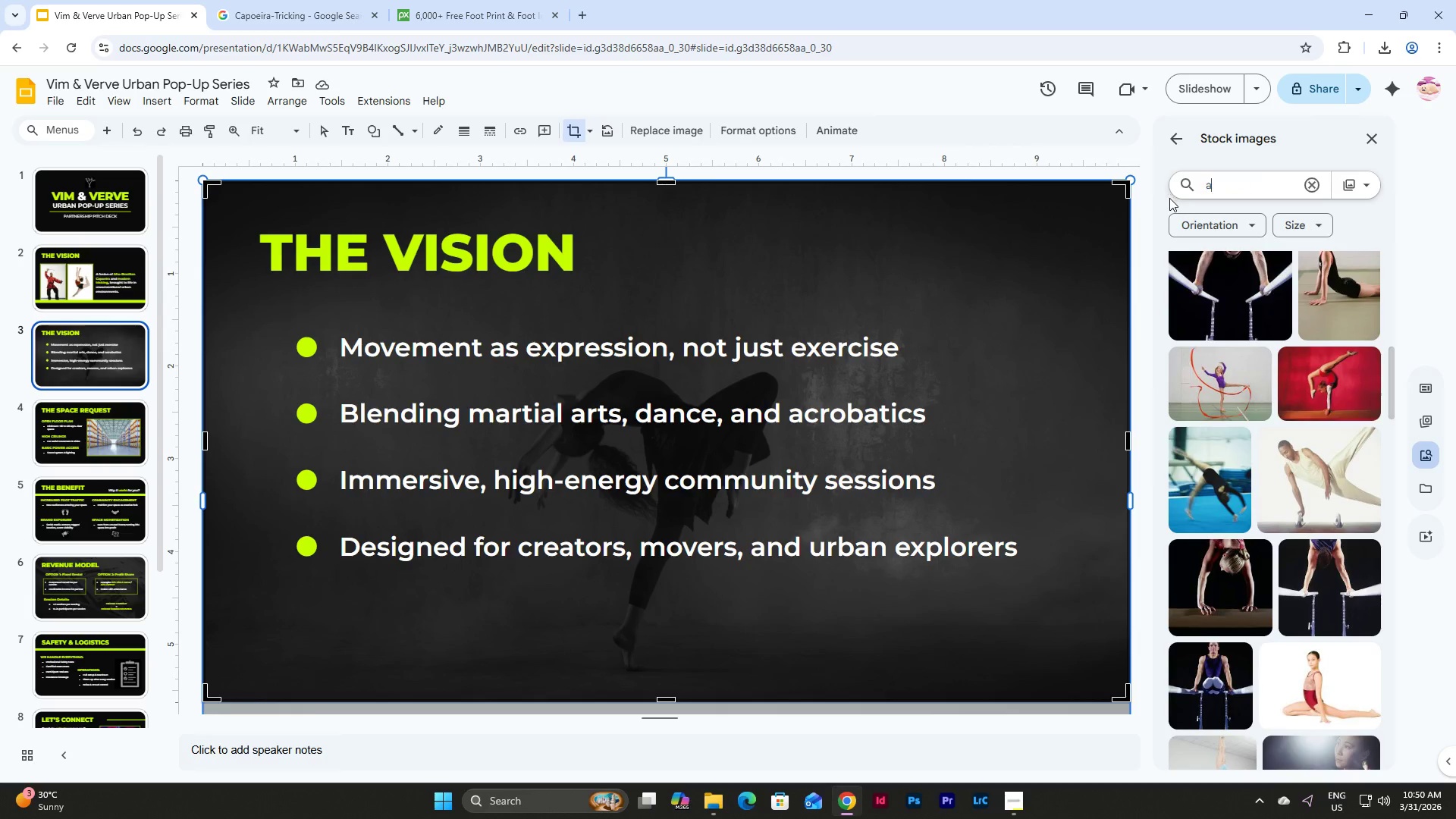 
type(acrobatics)
 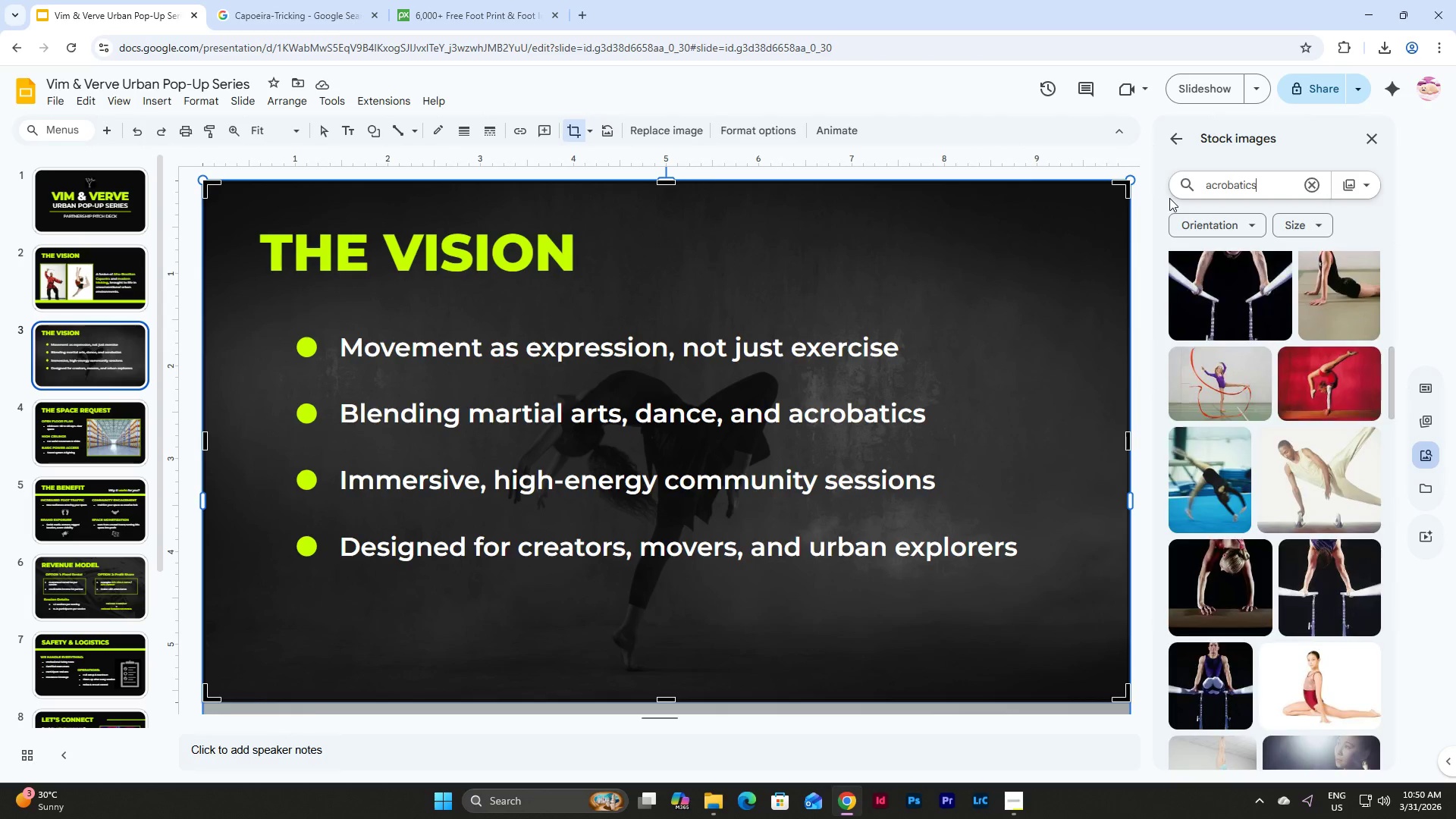 
key(Enter)
 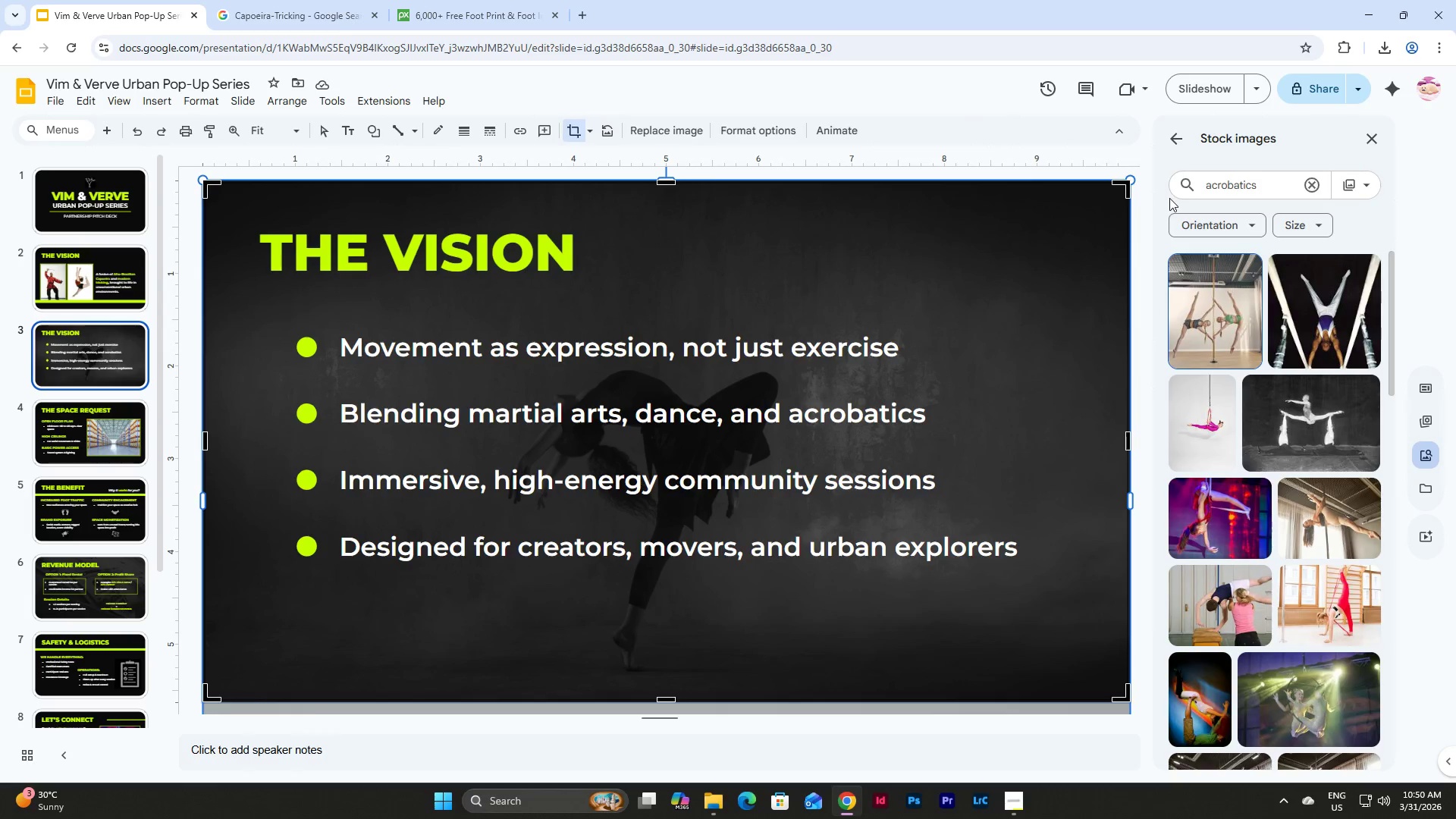 
scroll: coordinate [1232, 374], scroll_direction: down, amount: 17.0
 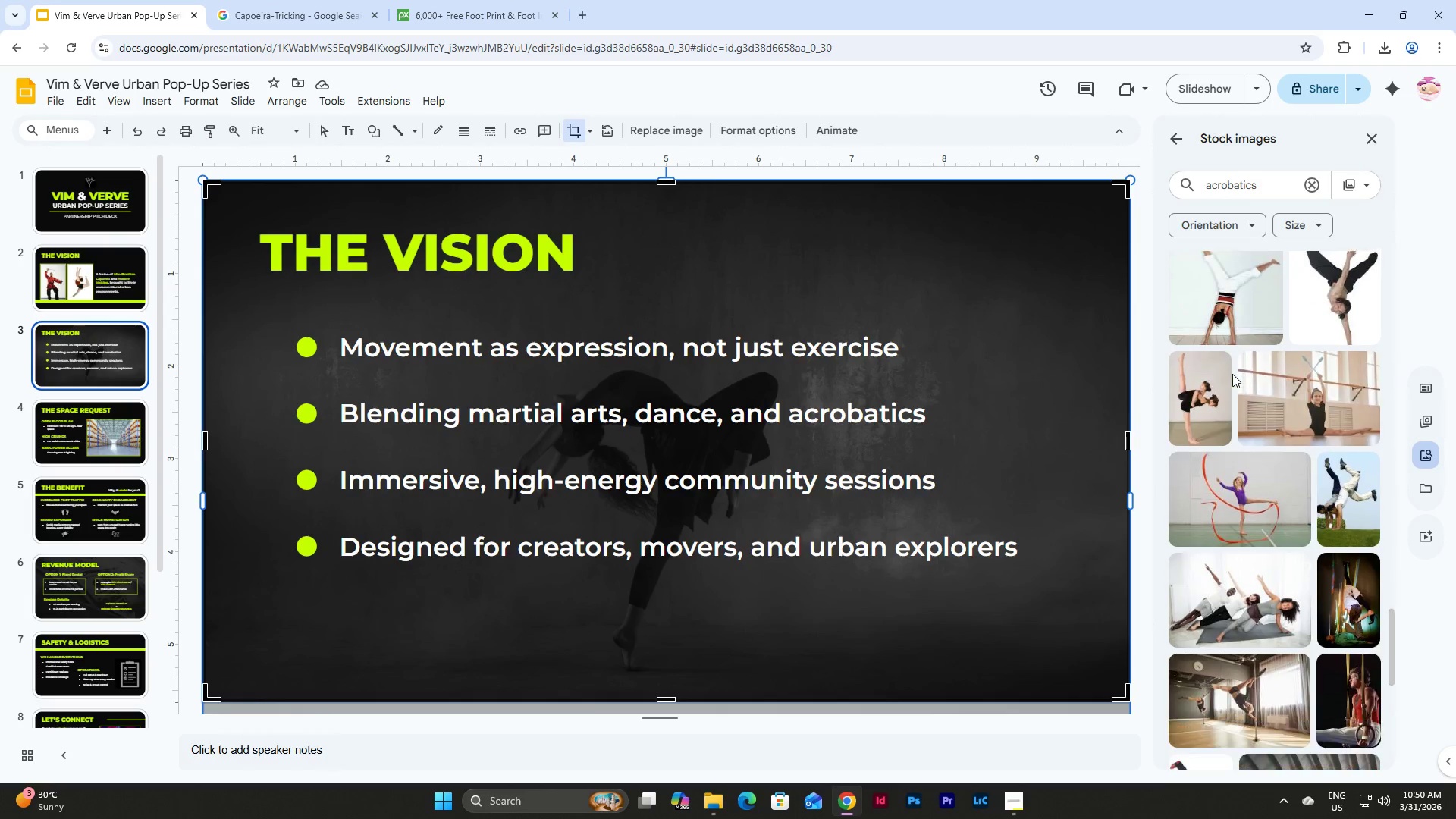 
left_click([1012, 793])